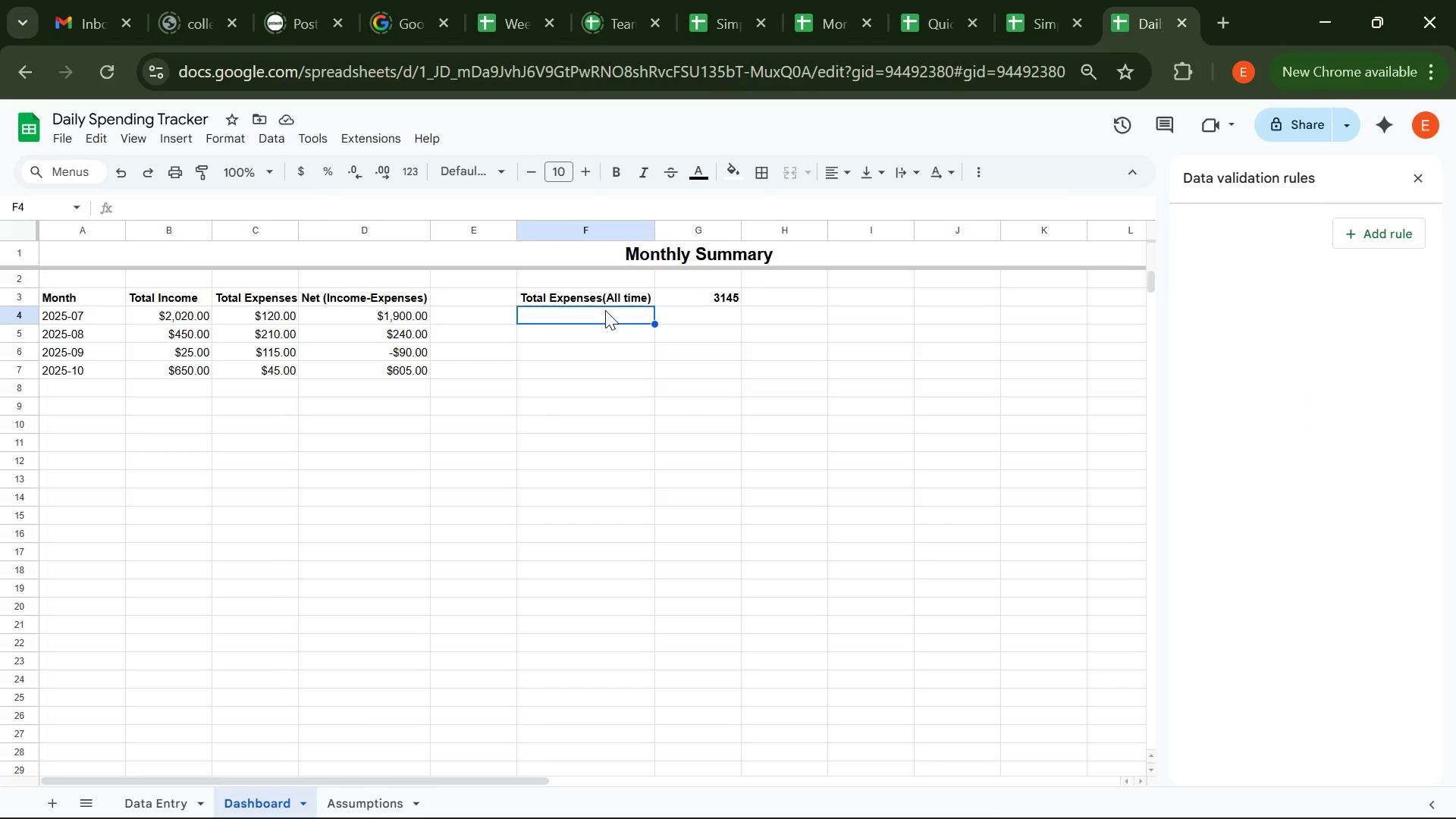 
left_click([560, 297])
 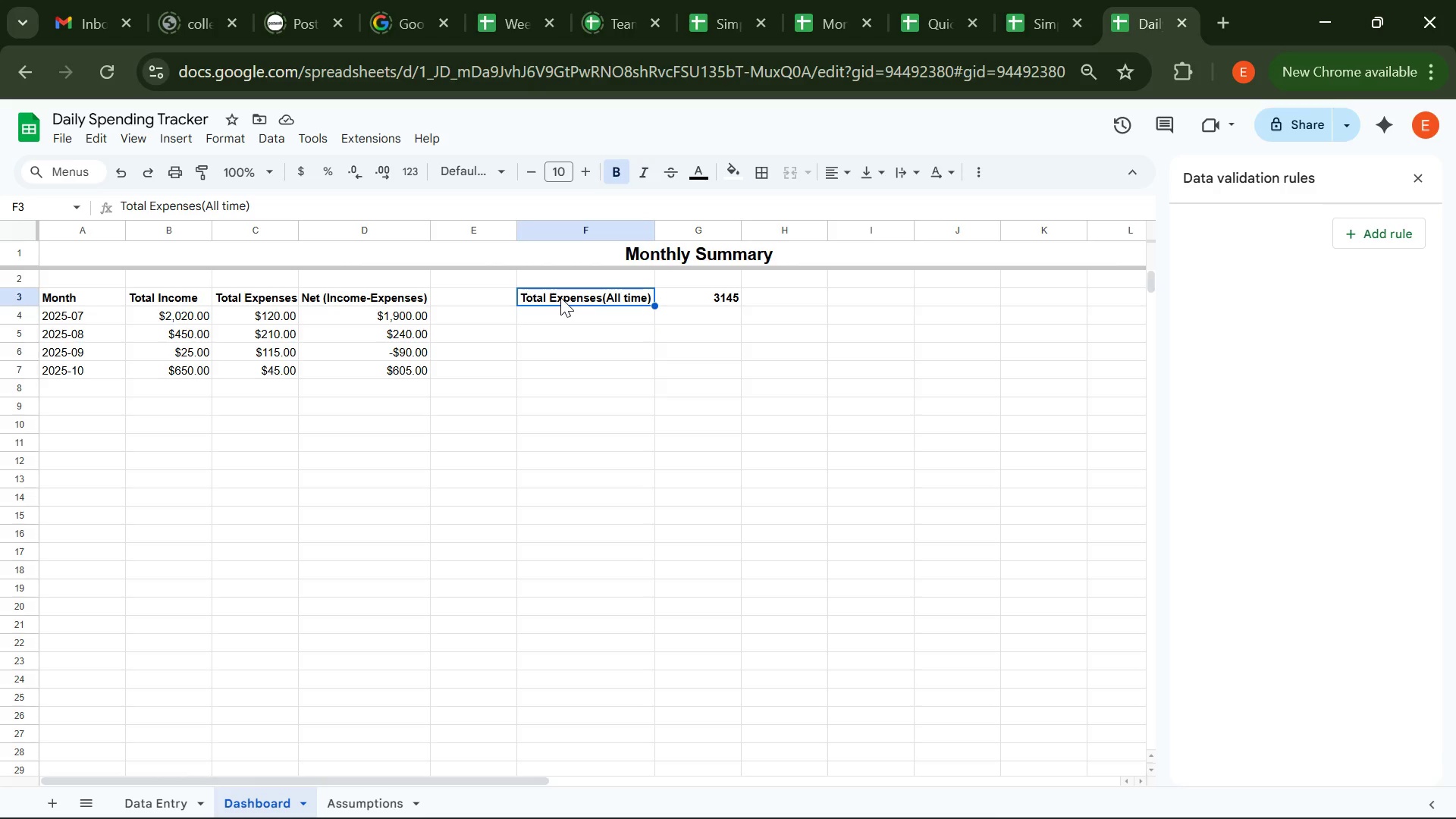 
key(Control+C)
 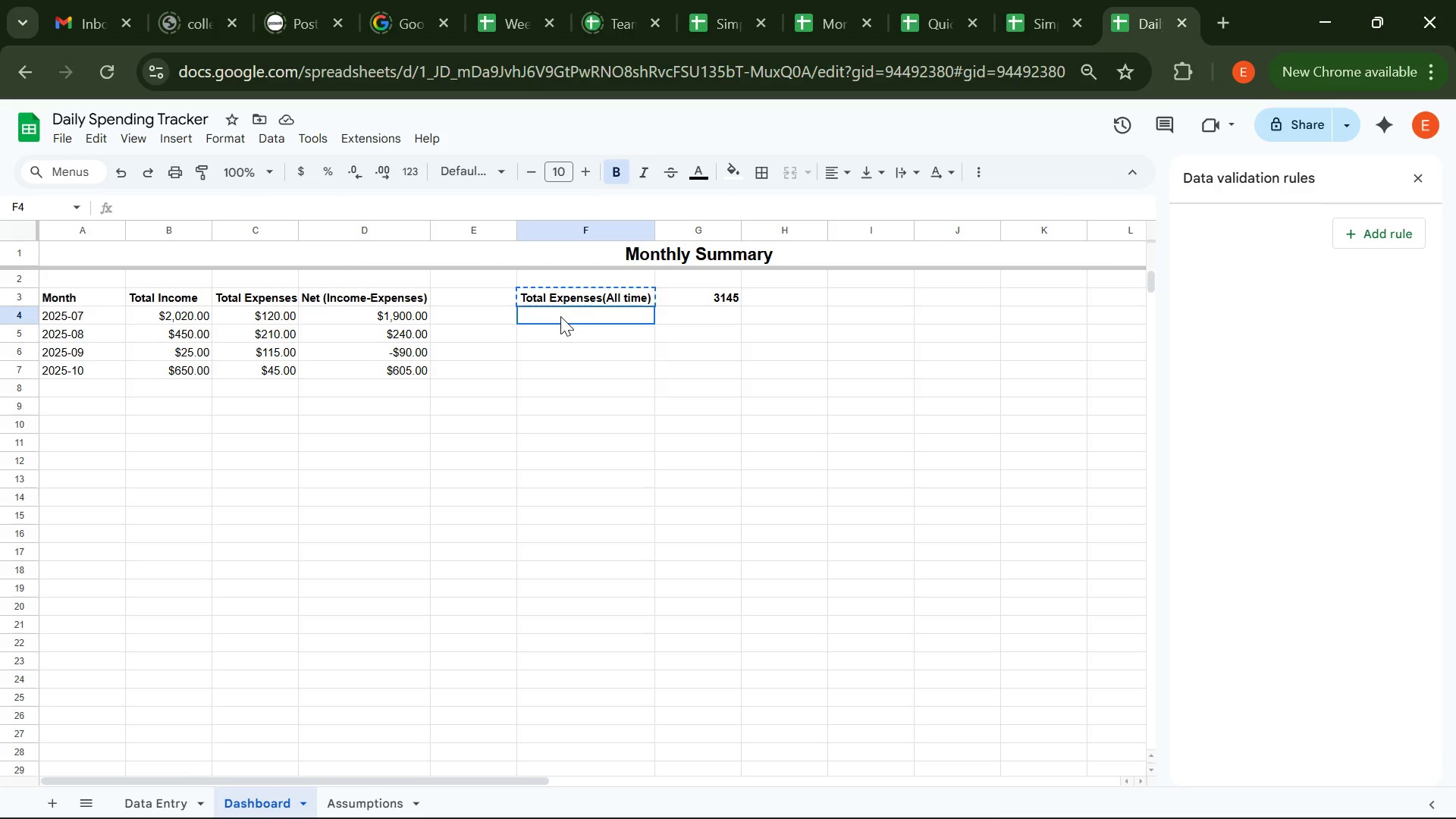 
left_click([560, 316])
 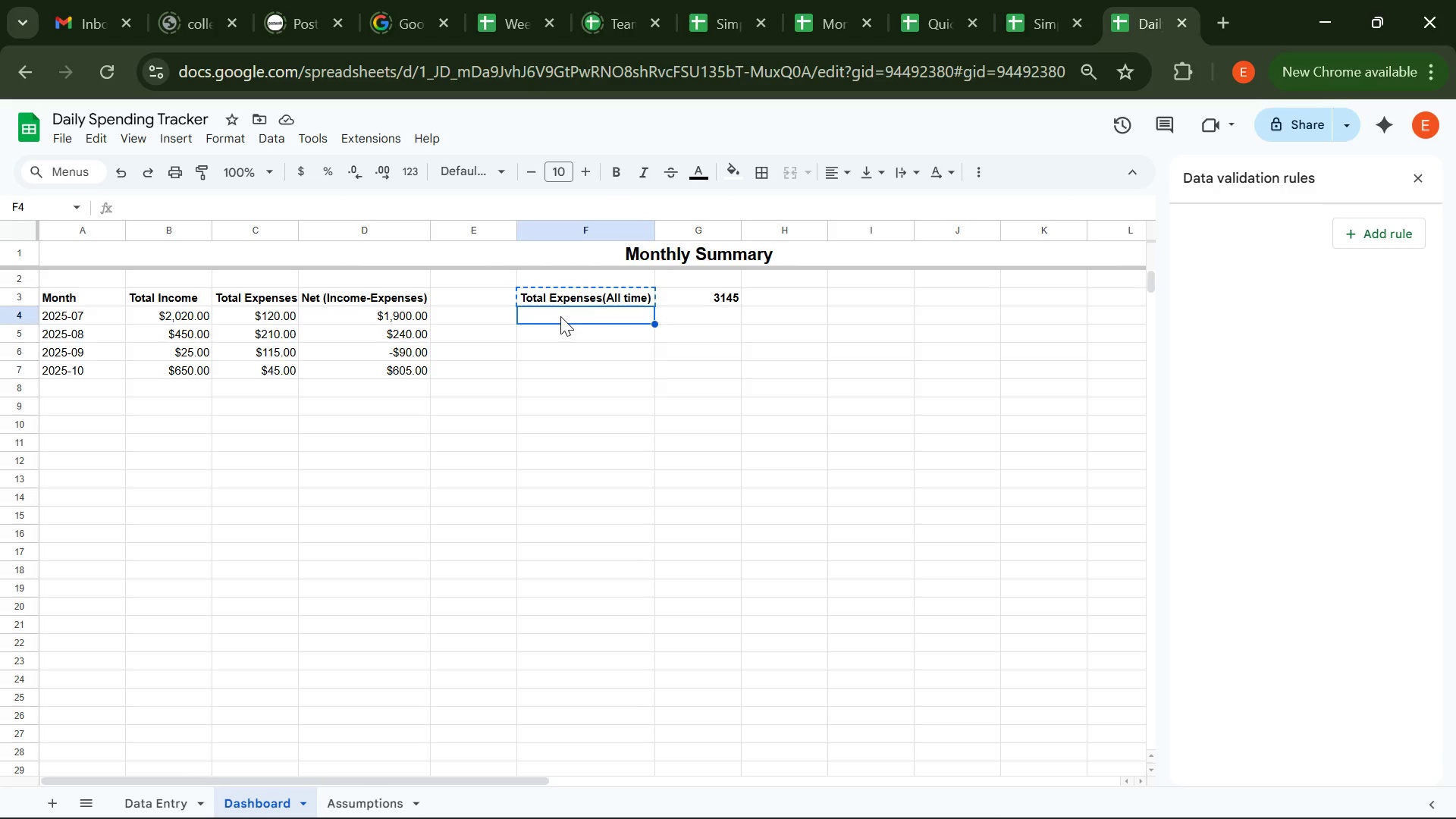 
key(Control+V)
 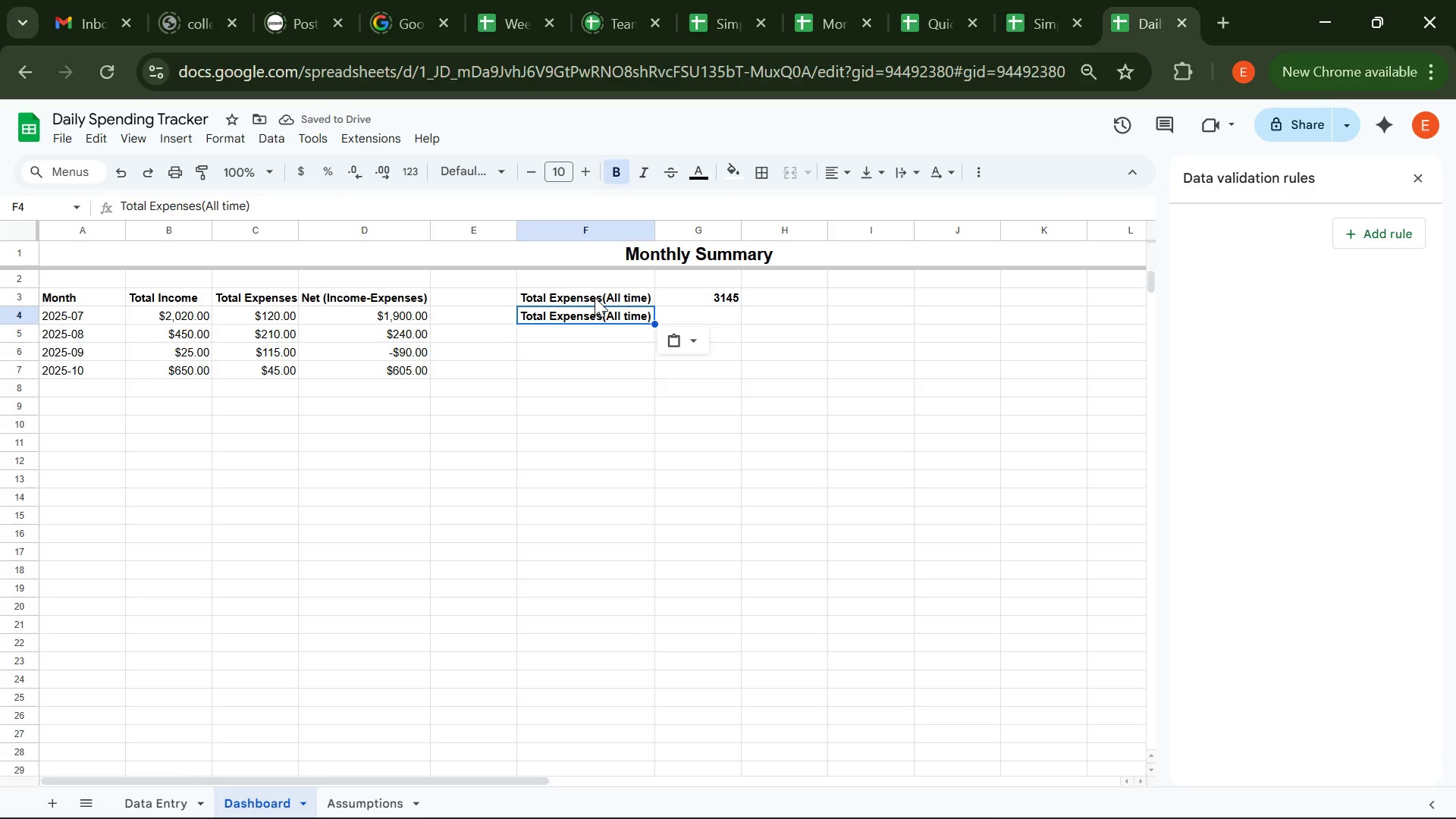 
double_click([598, 297])
 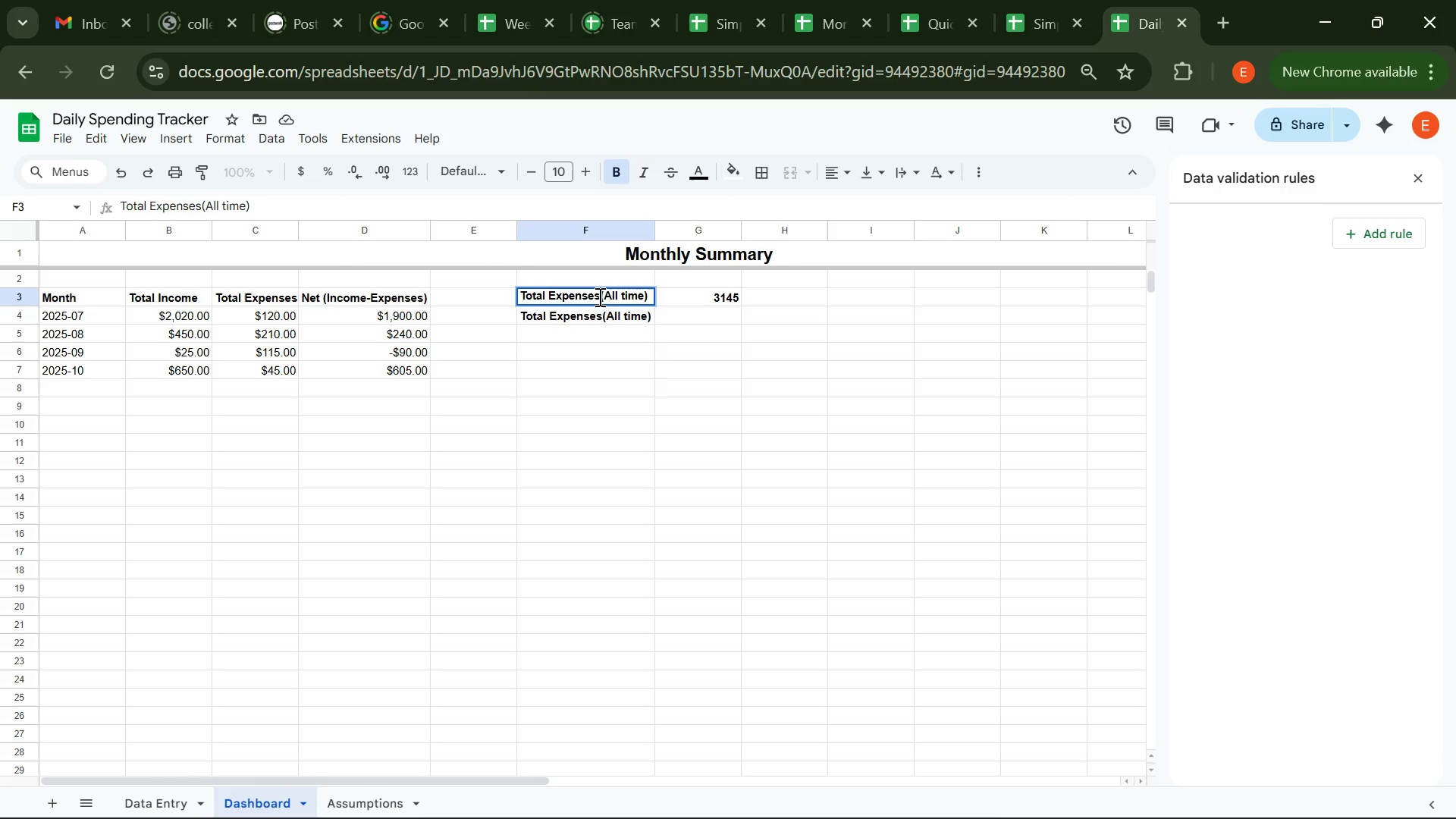 
left_click([598, 297])
 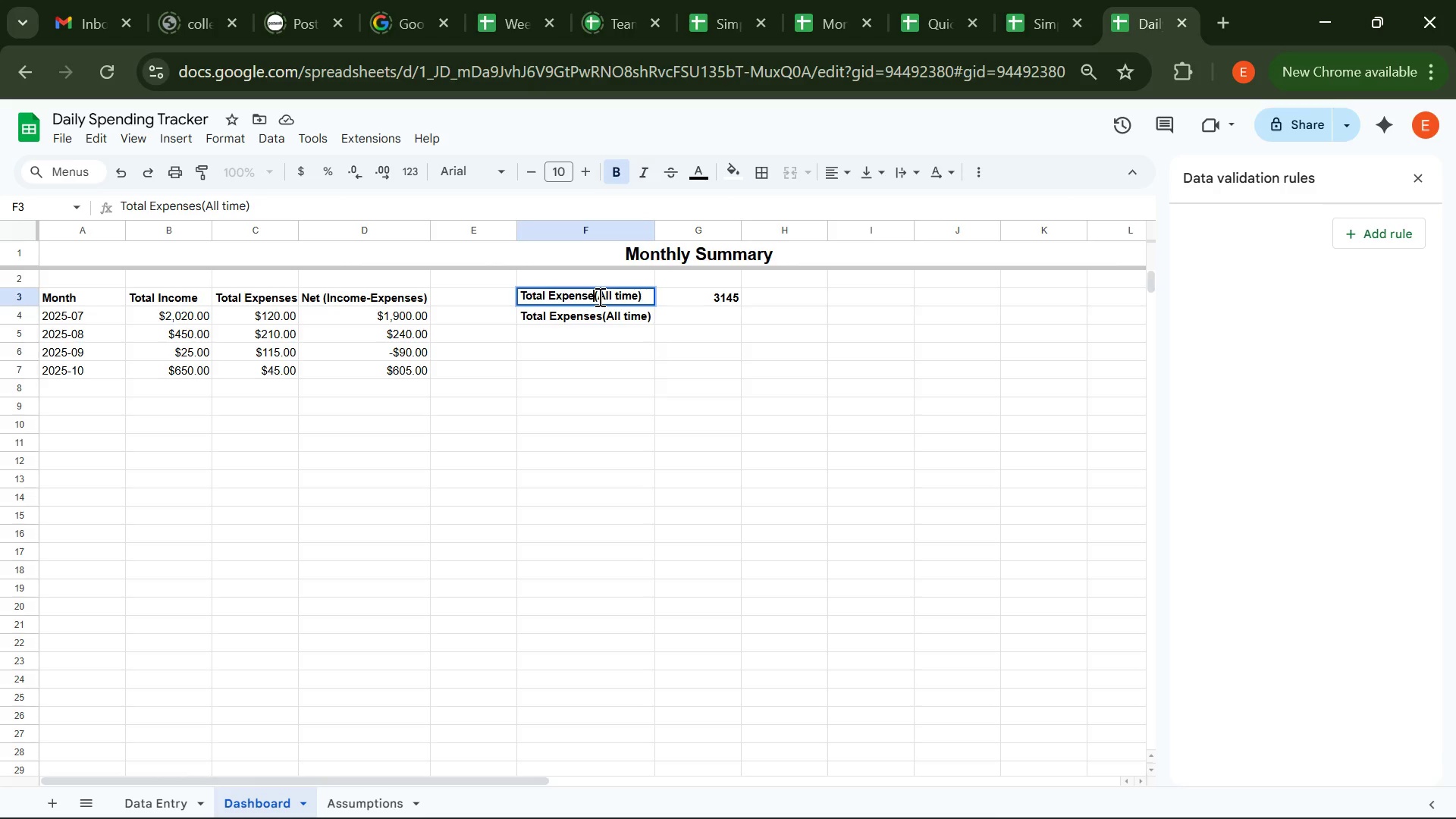 
key(Backspace)
key(Backspace)
key(Backspace)
key(Backspace)
key(Backspace)
key(Backspace)
key(Backspace)
key(Backspace)
type(Income)
 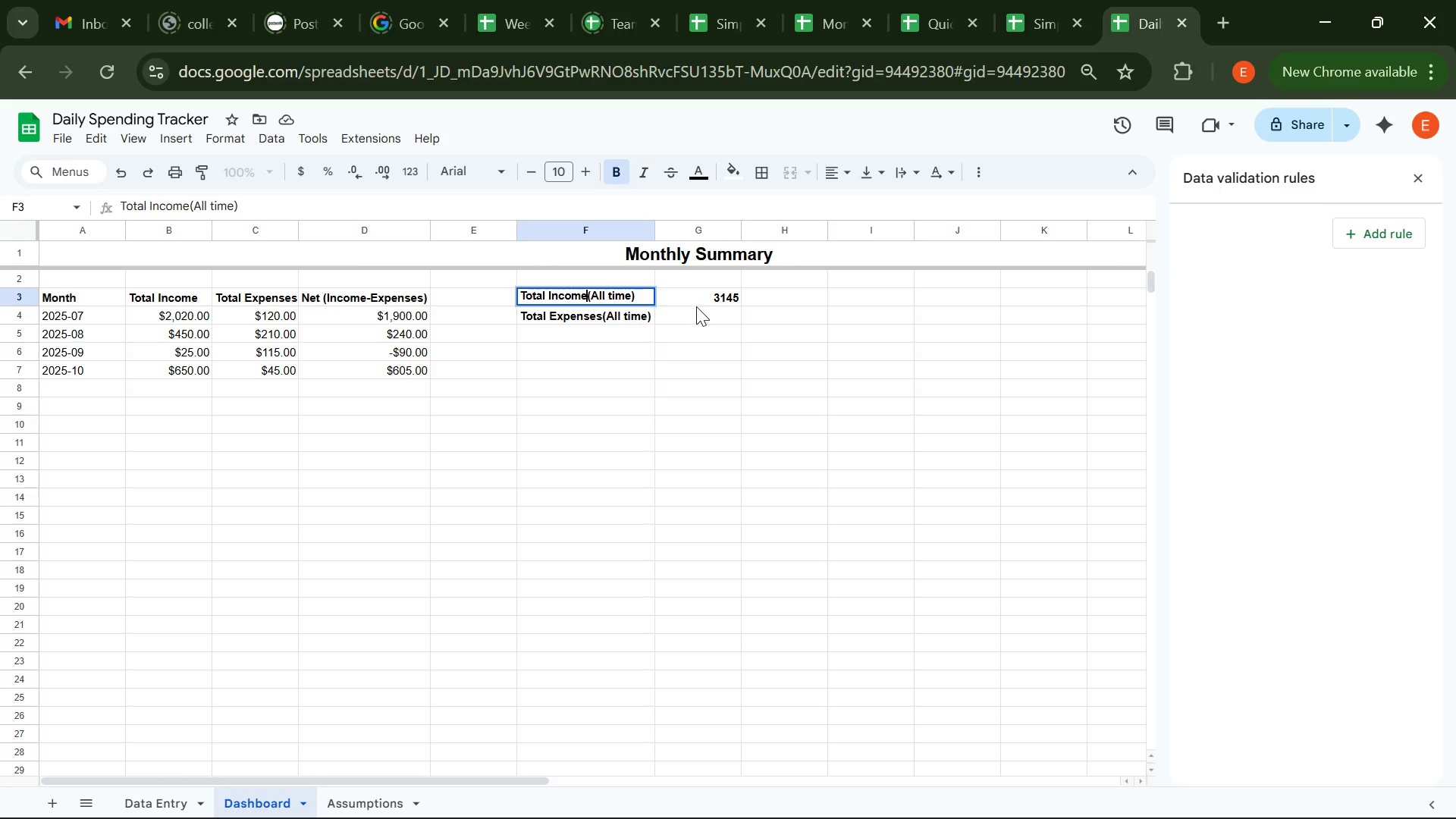 
wait(5.65)
 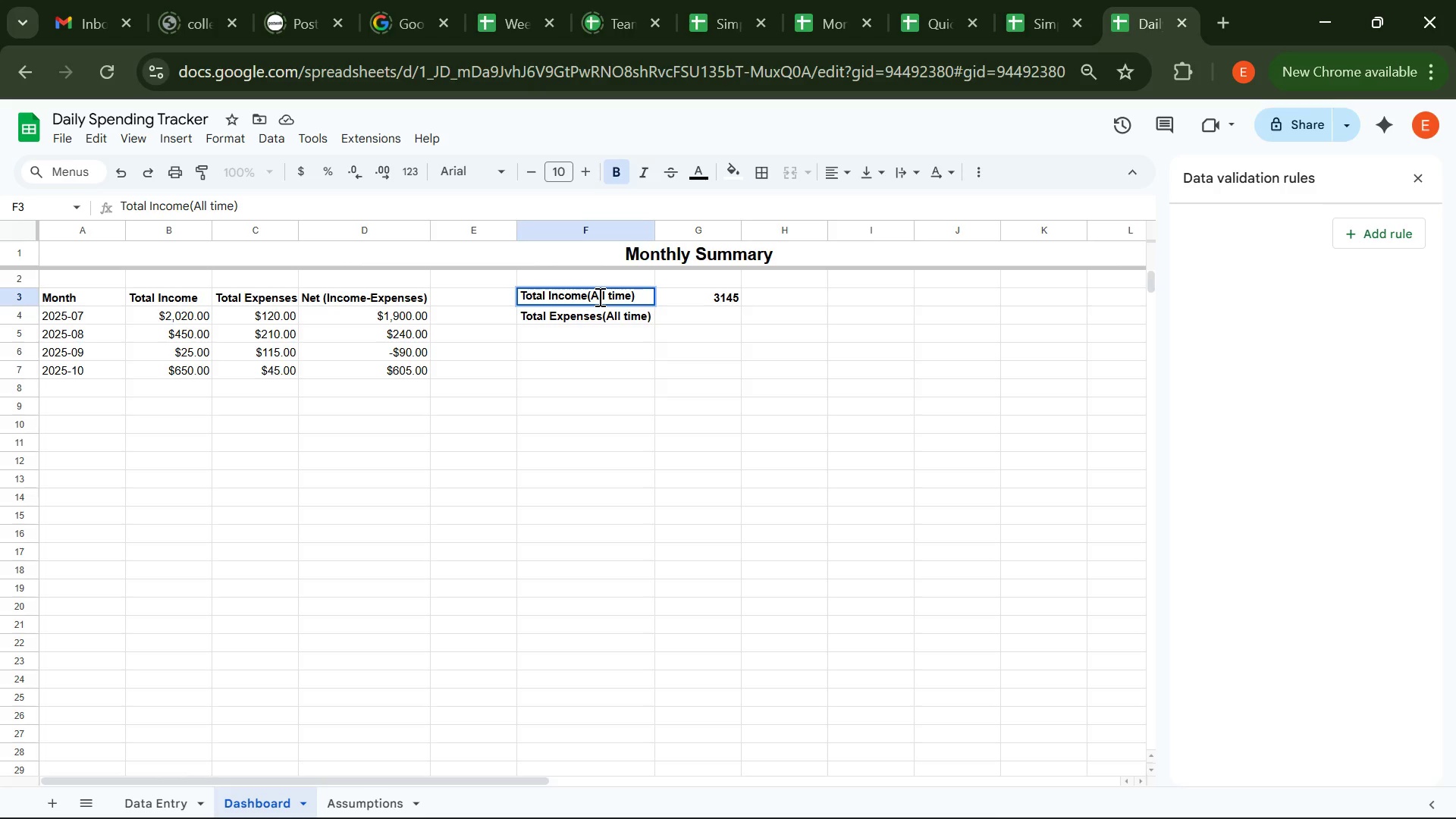 
left_click([702, 316])
 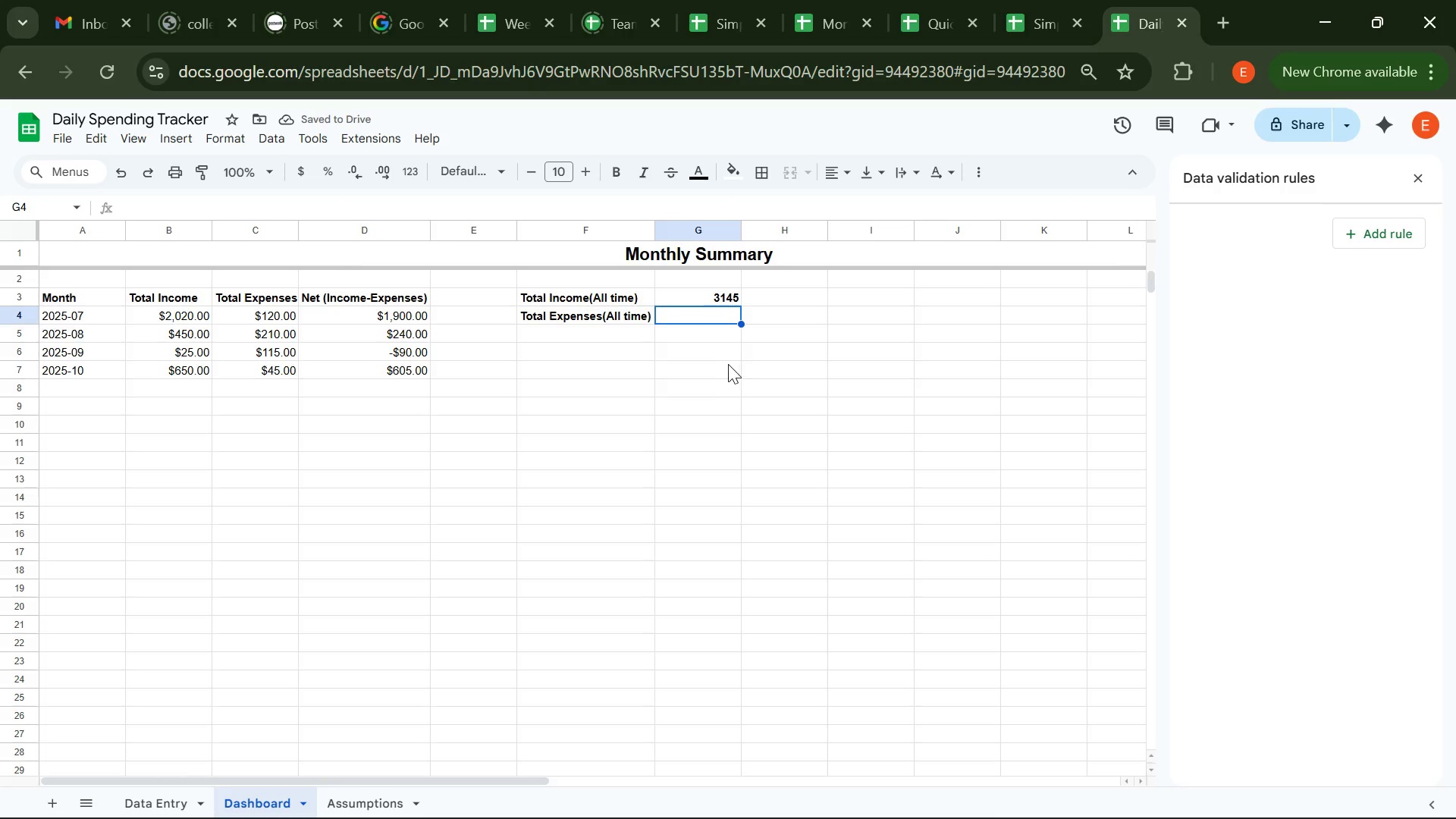 
wait(5.1)
 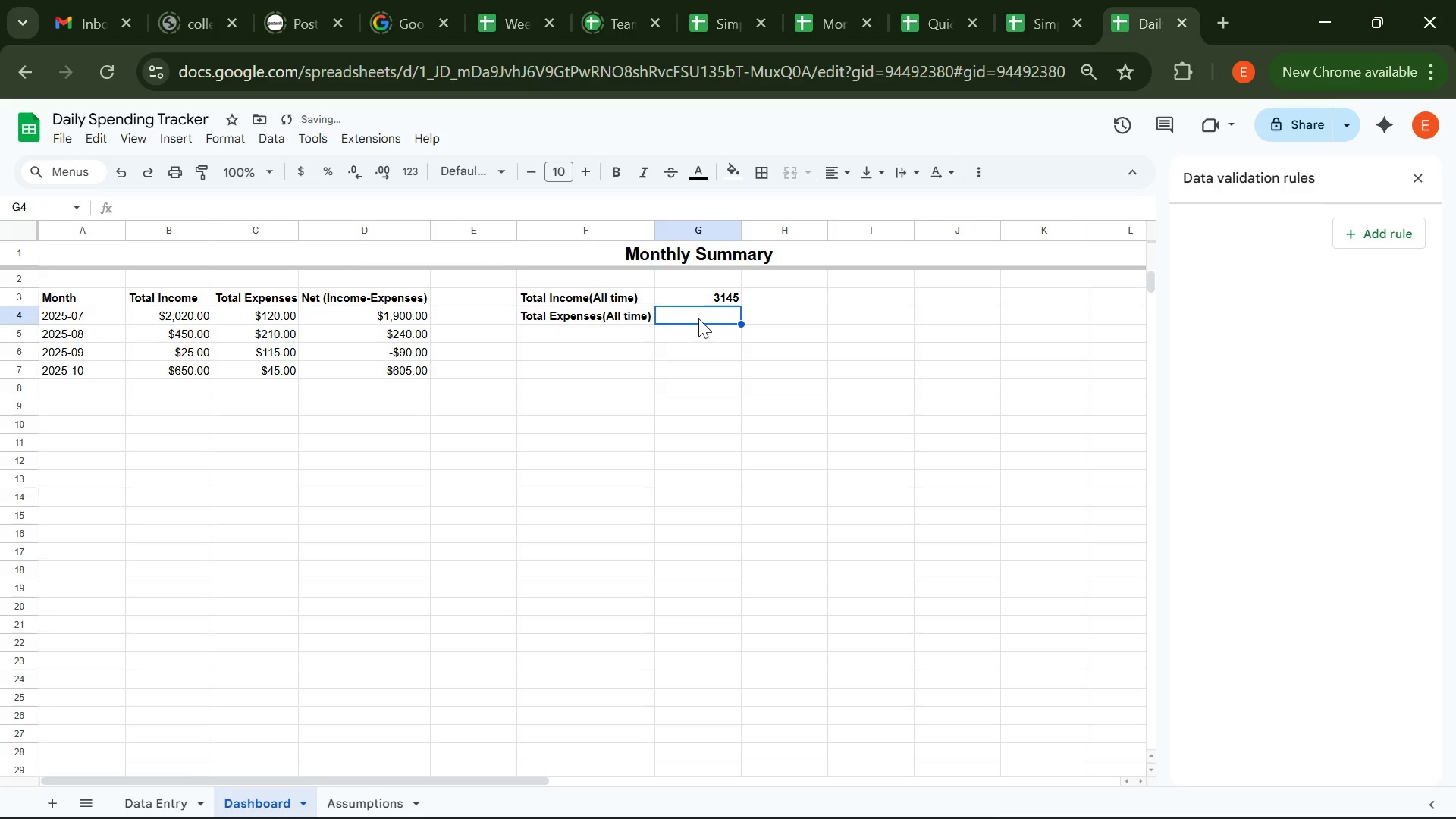 
left_click([684, 297])
 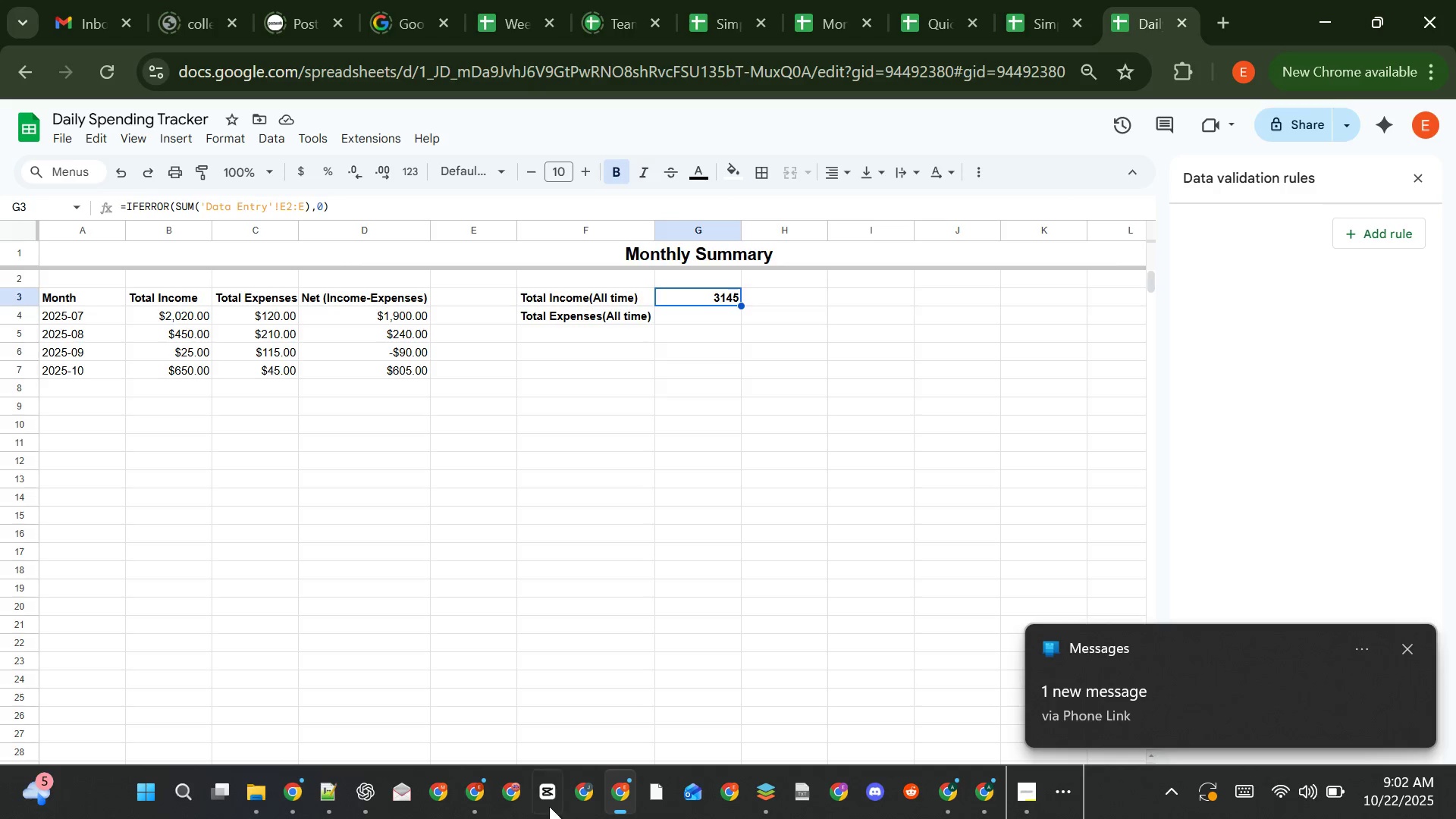 
wait(6.16)
 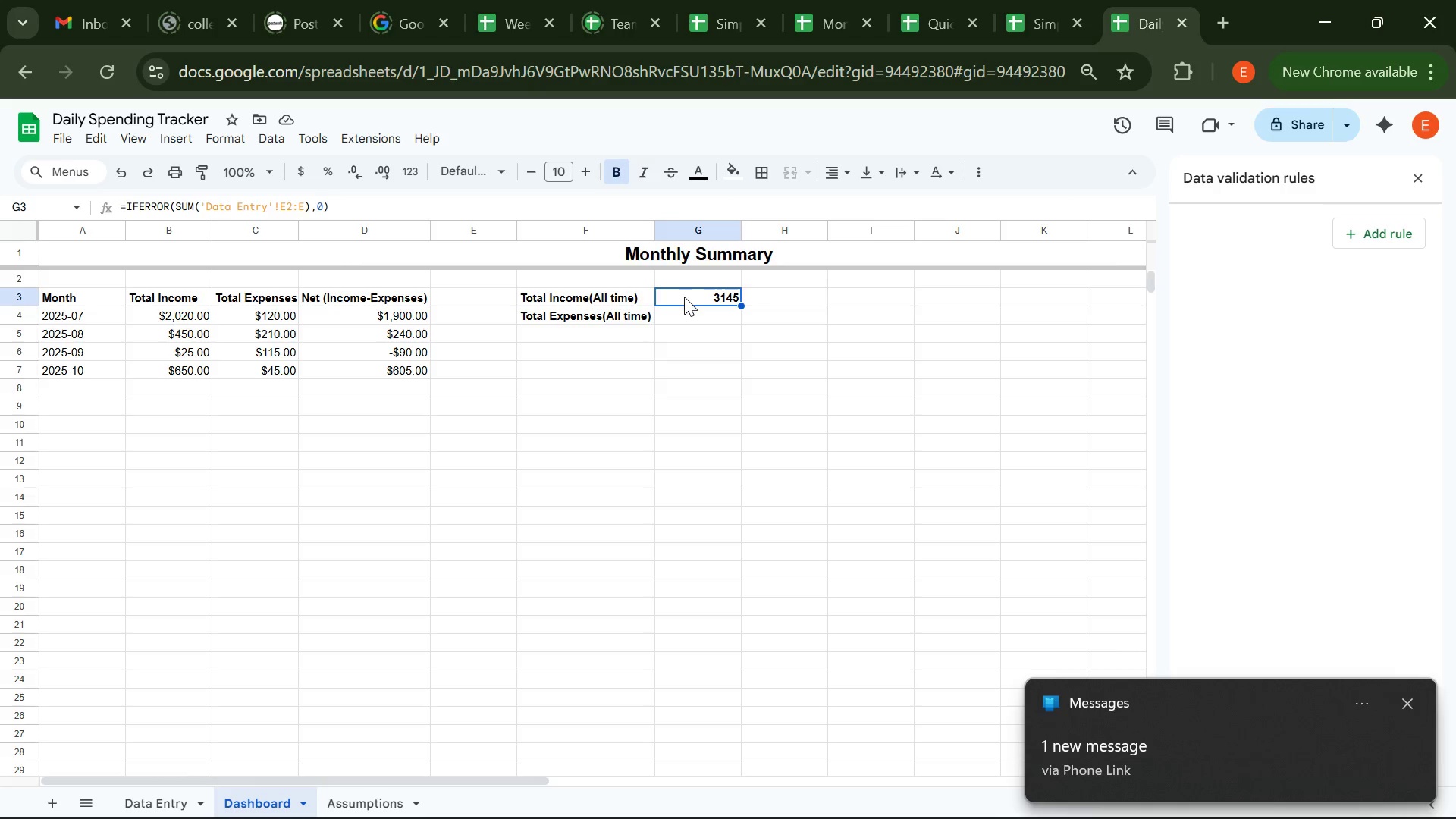 
left_click([309, 806])
 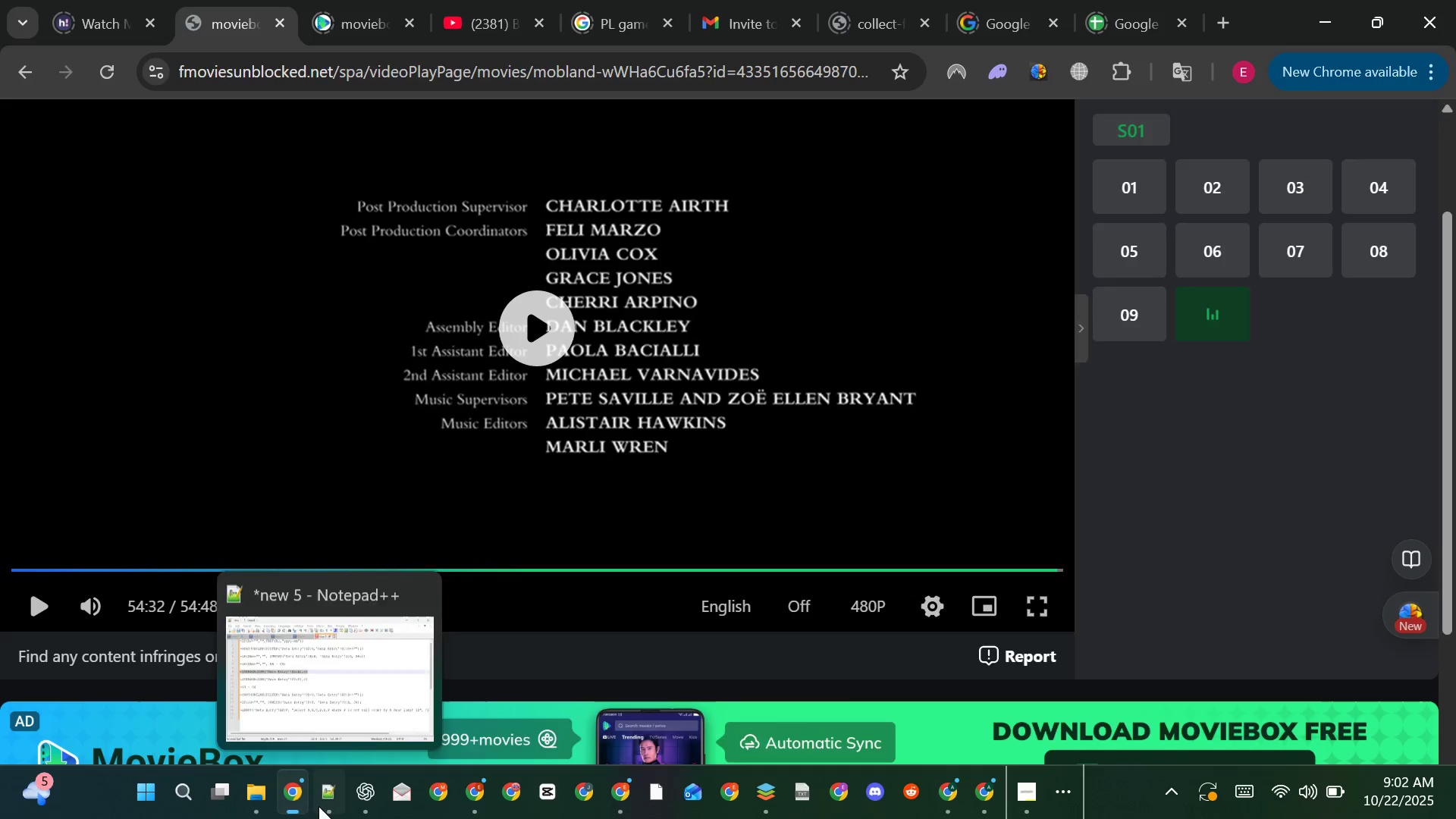 
left_click([318, 806])
 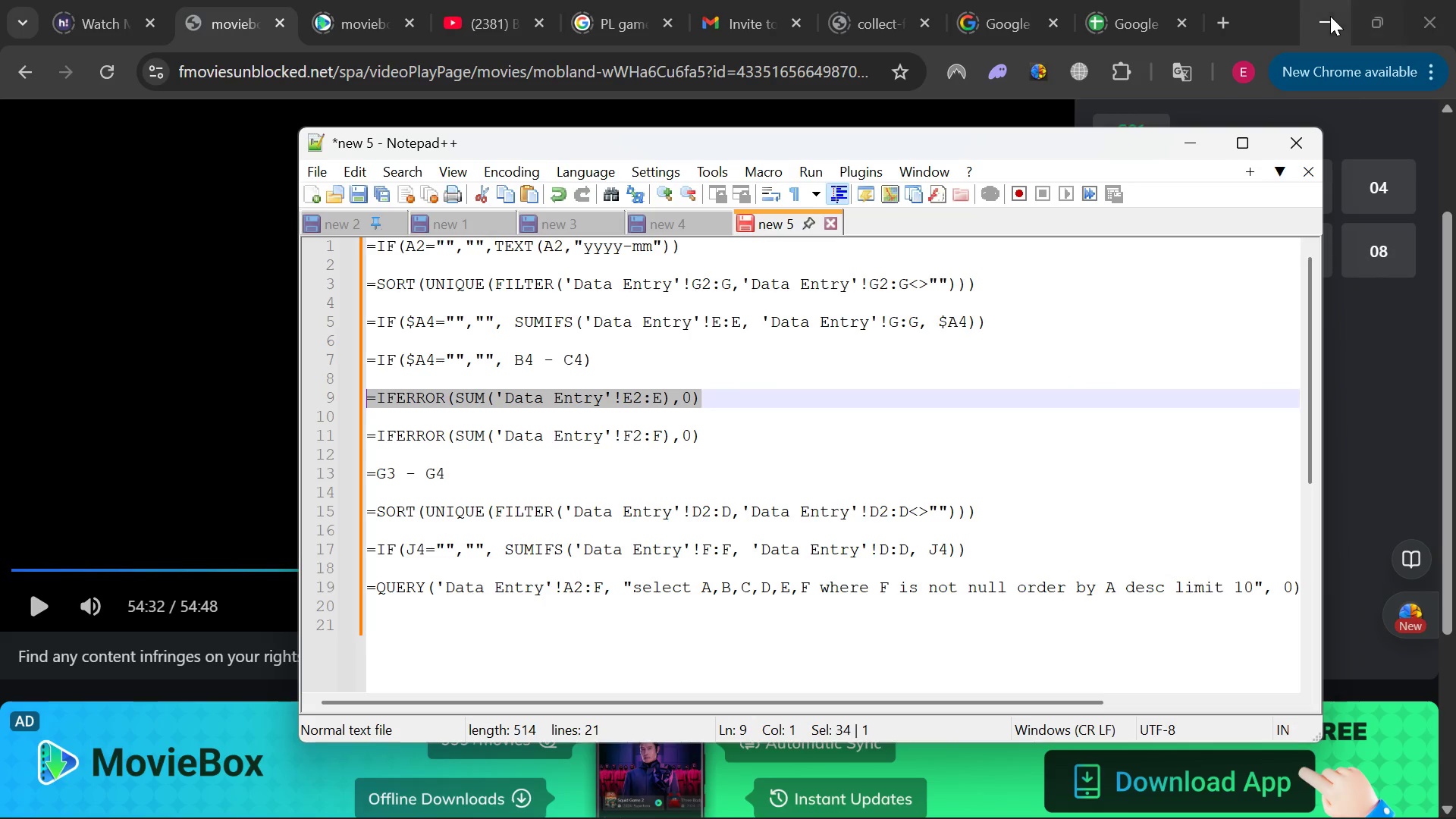 
left_click([1330, 16])
 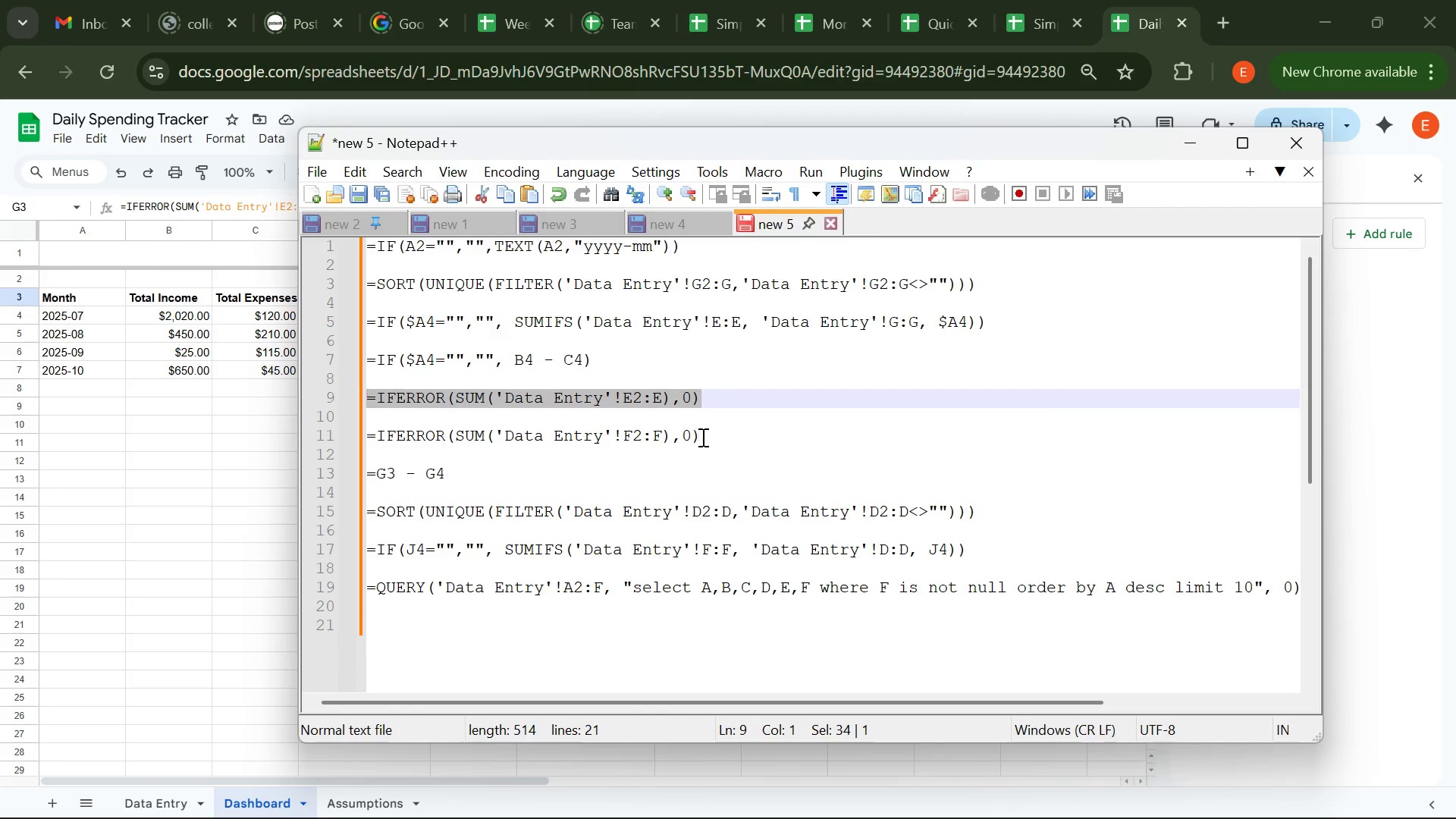 
left_click([705, 436])
 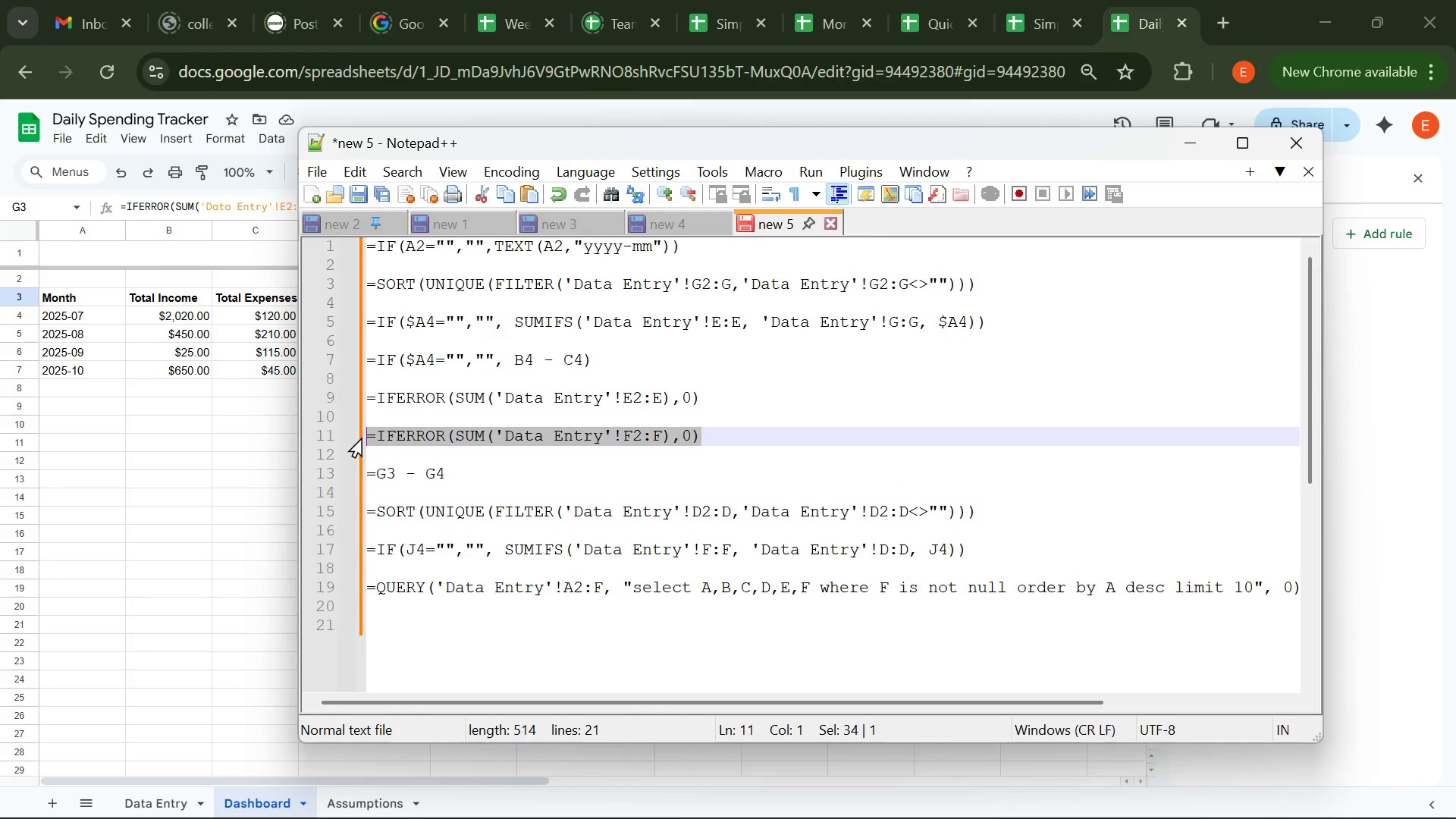 
key(Control+C)
 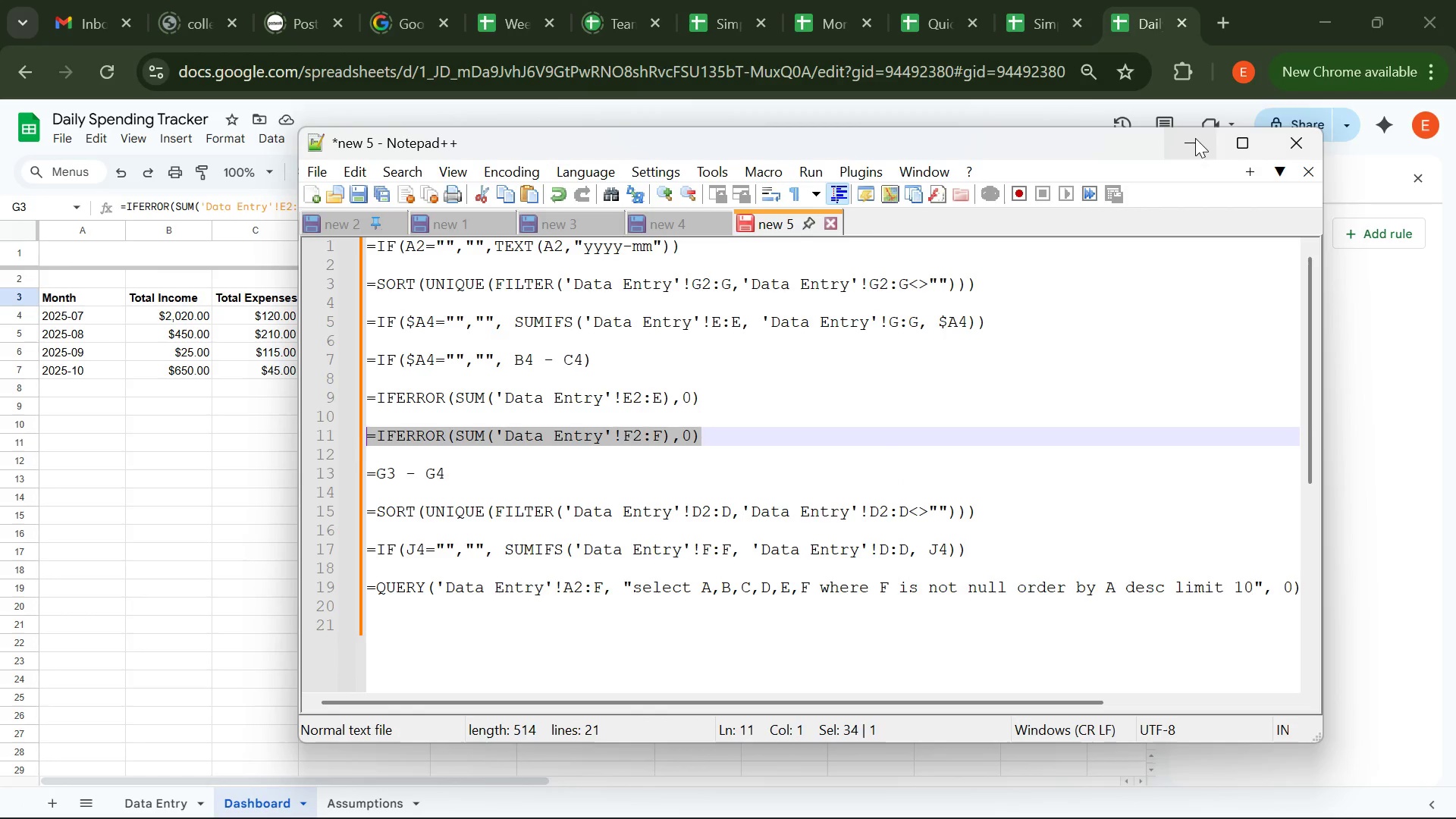 
left_click([1195, 138])
 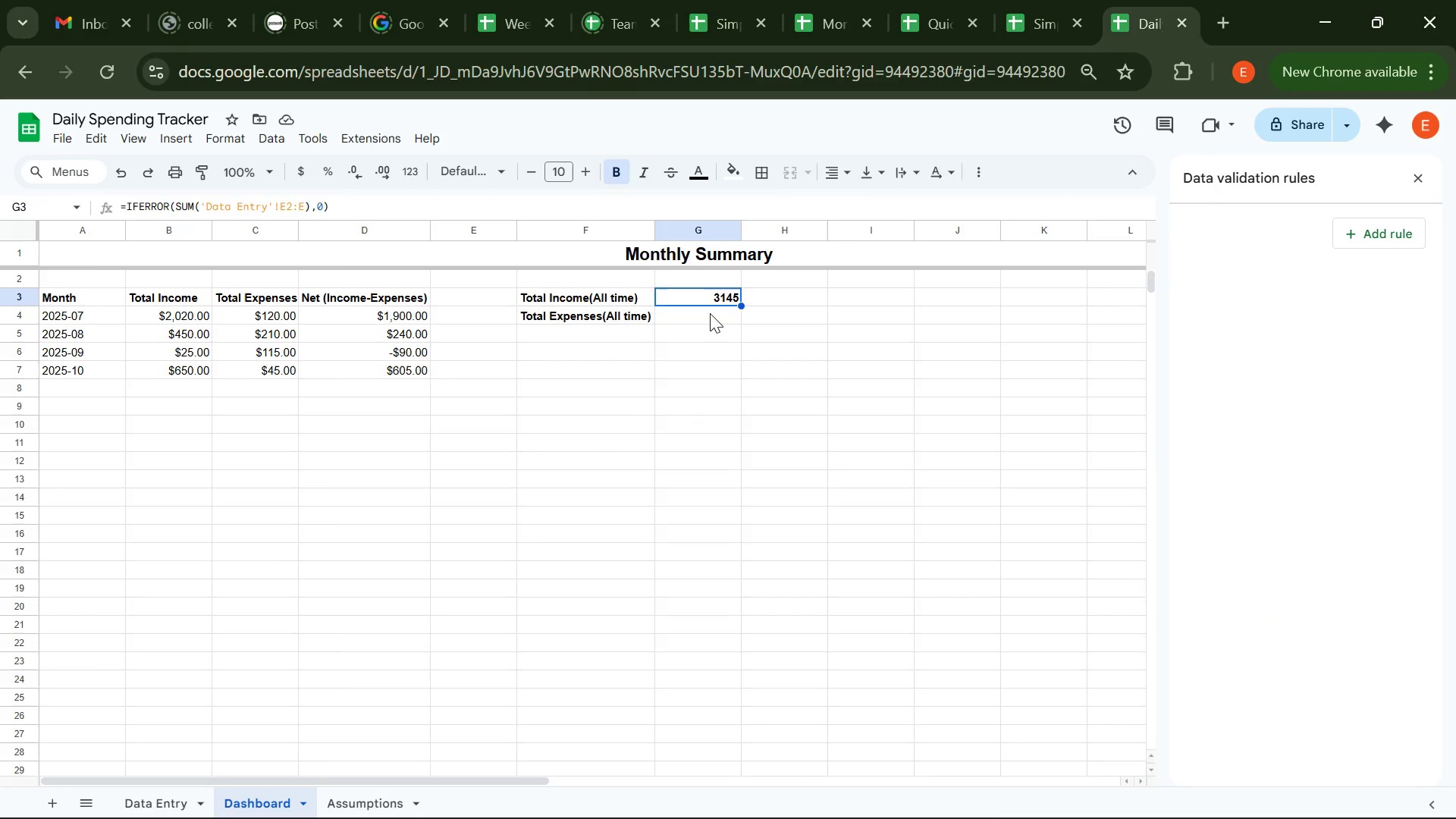 
left_click([710, 313])
 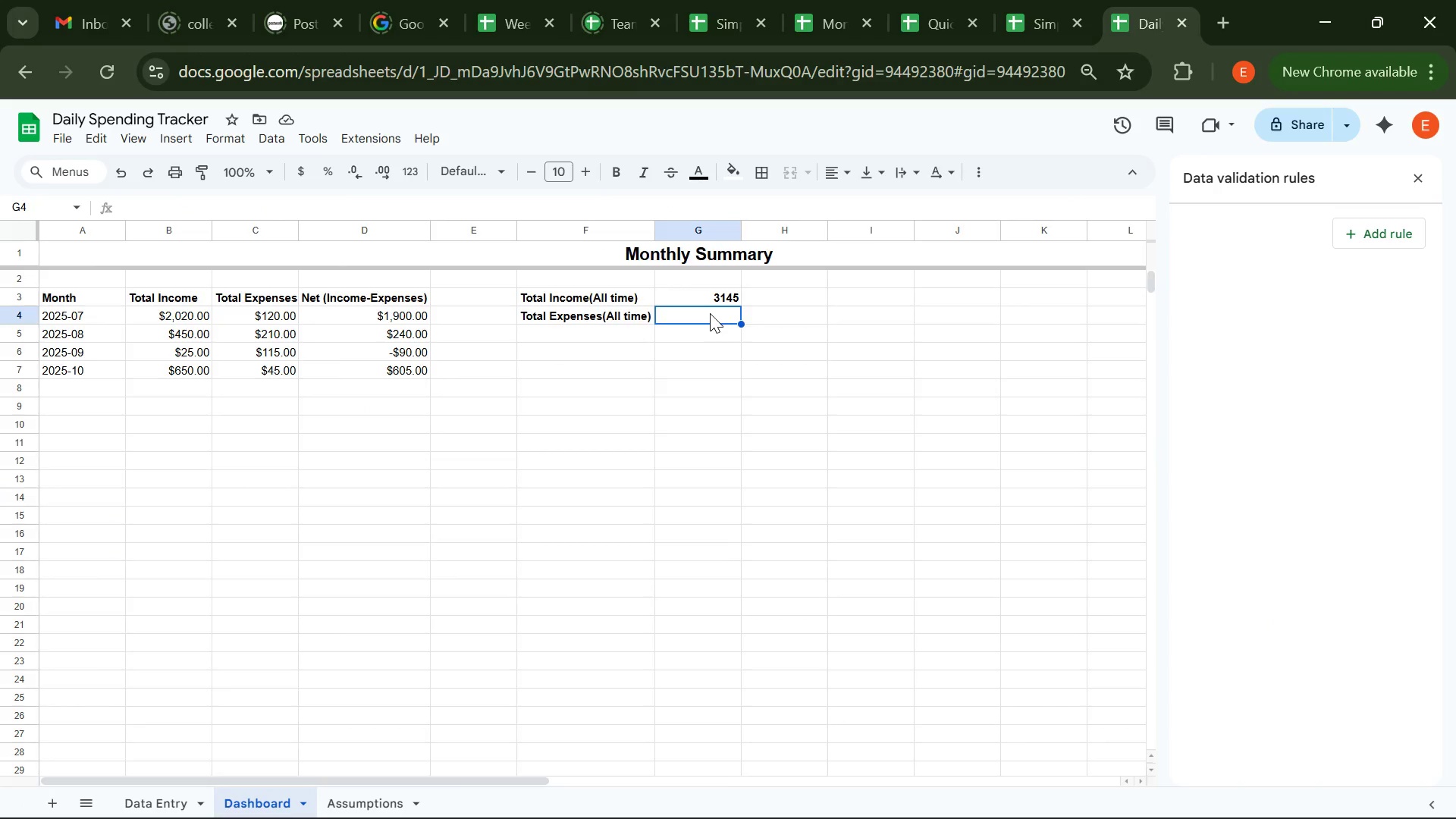 
key(Control+V)
 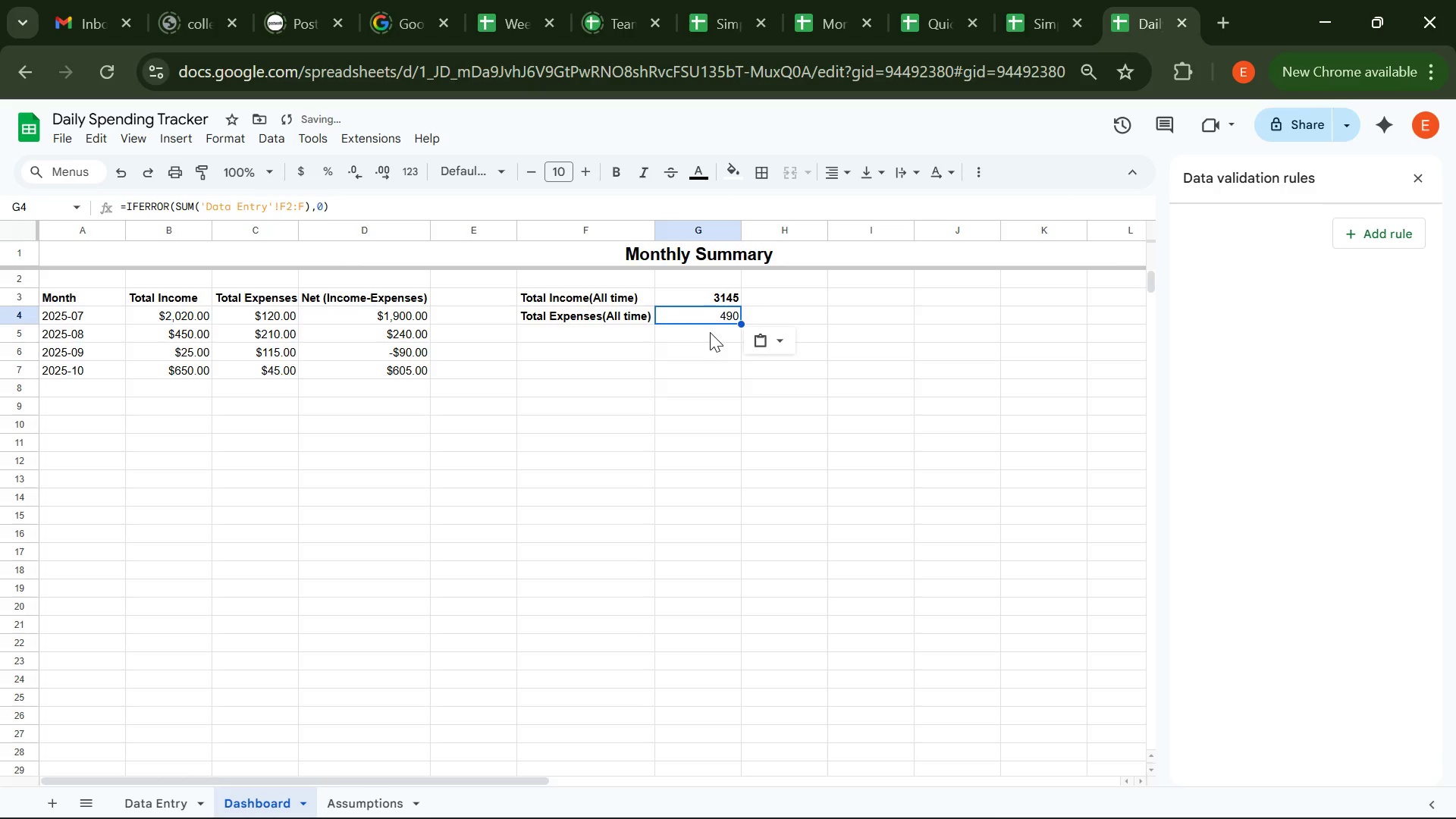 
left_click([710, 332])
 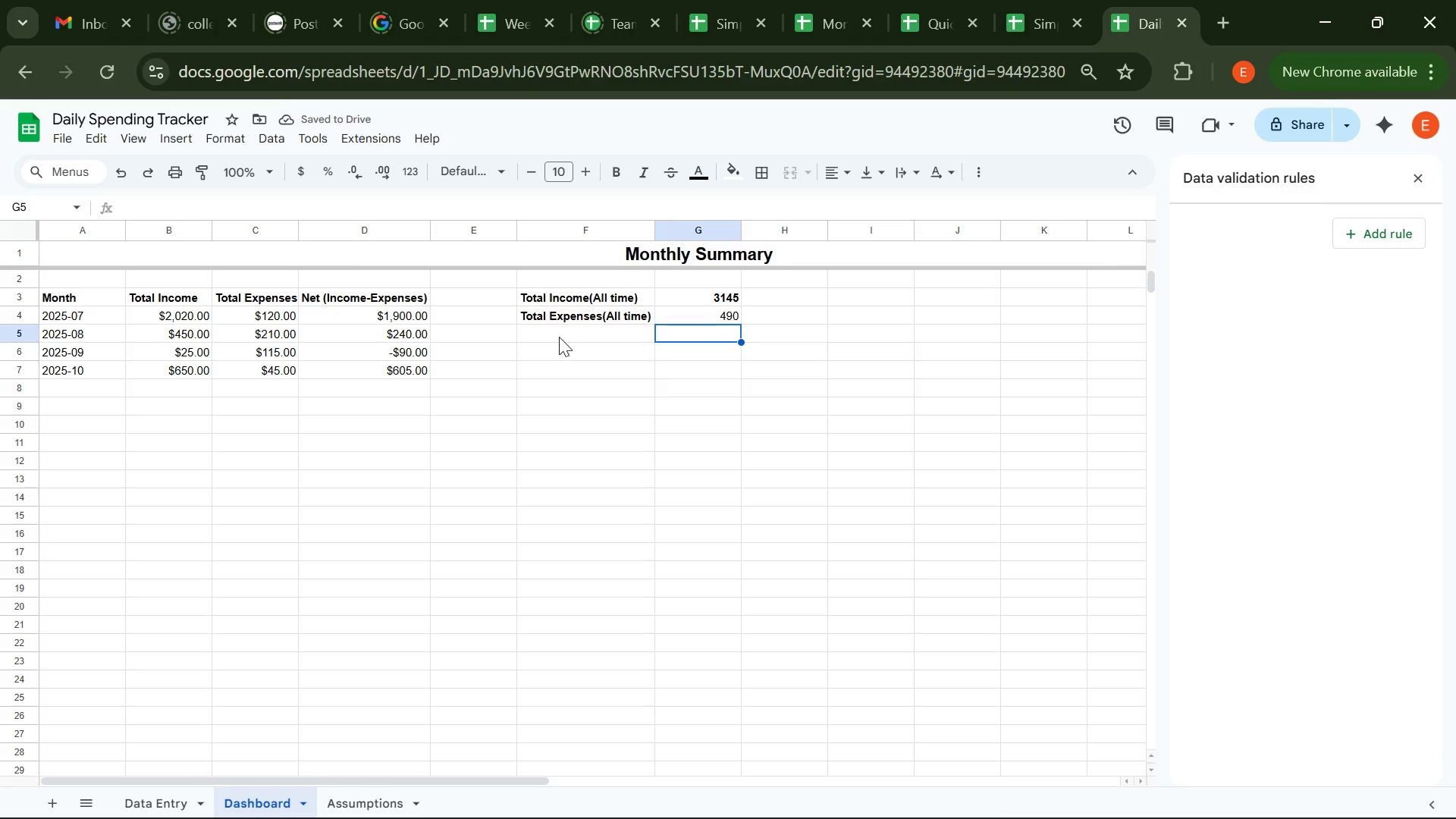 
left_click([560, 332])
 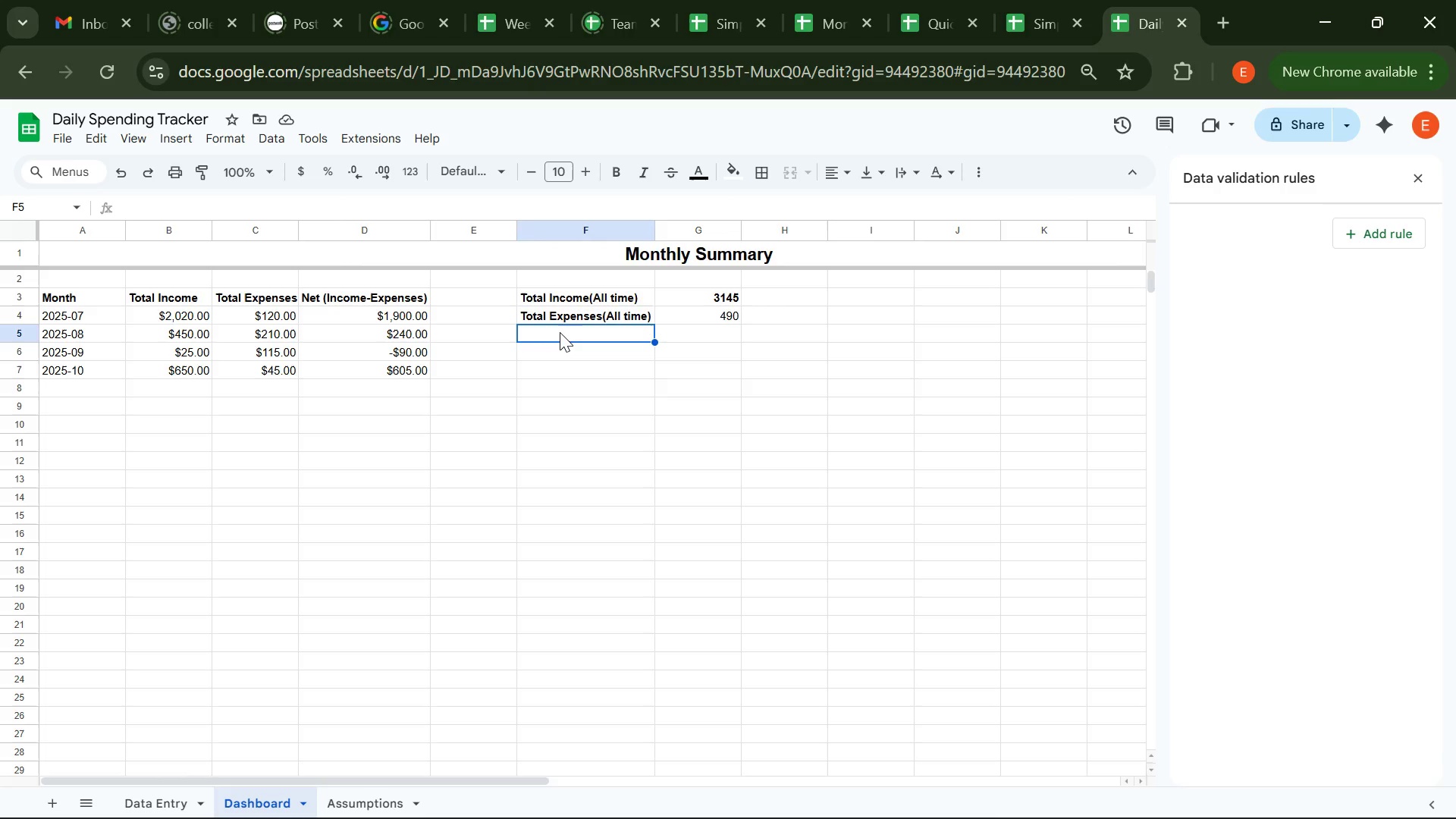 
type(Net Progit)
 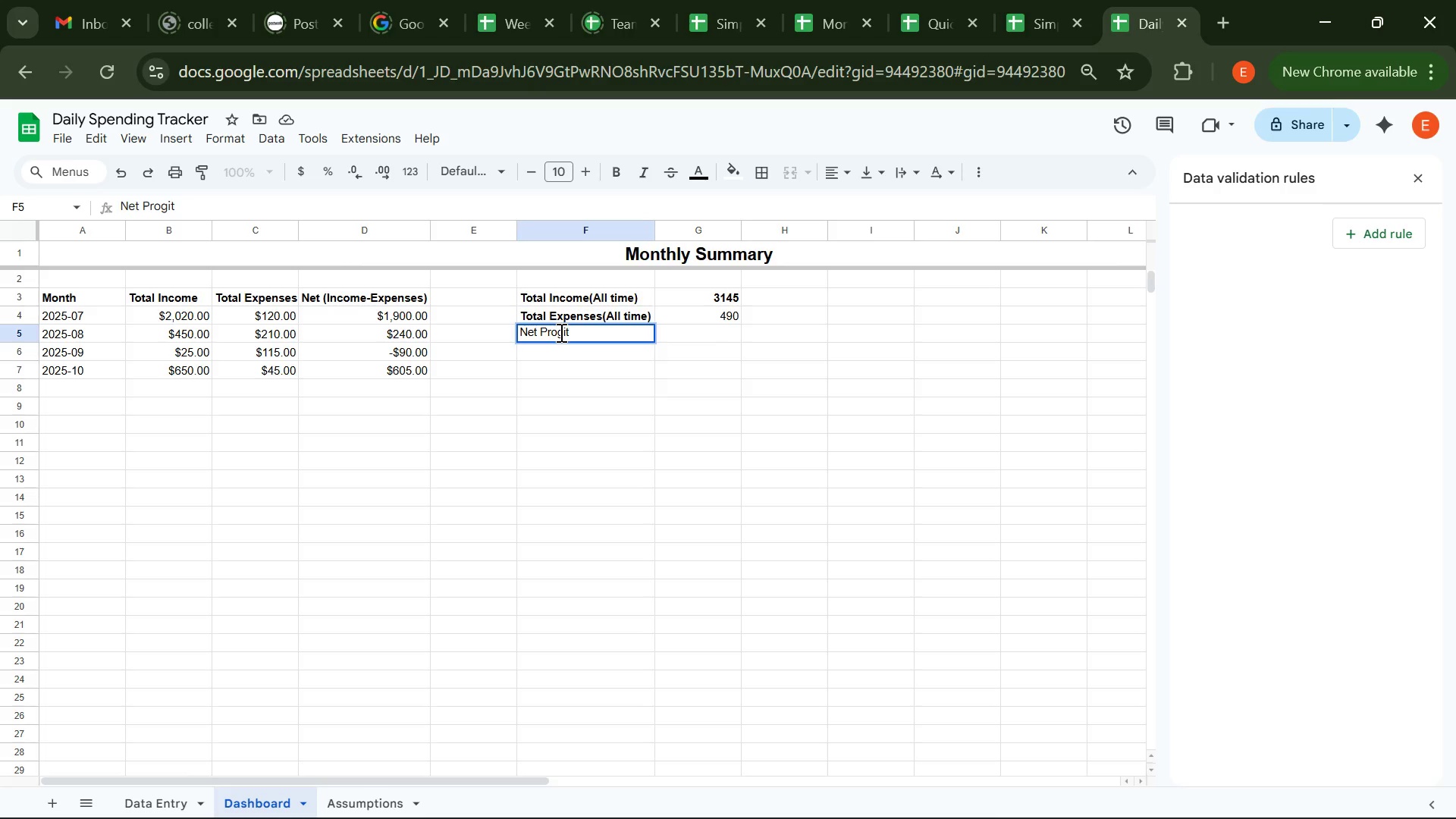 
type(/Loss)
 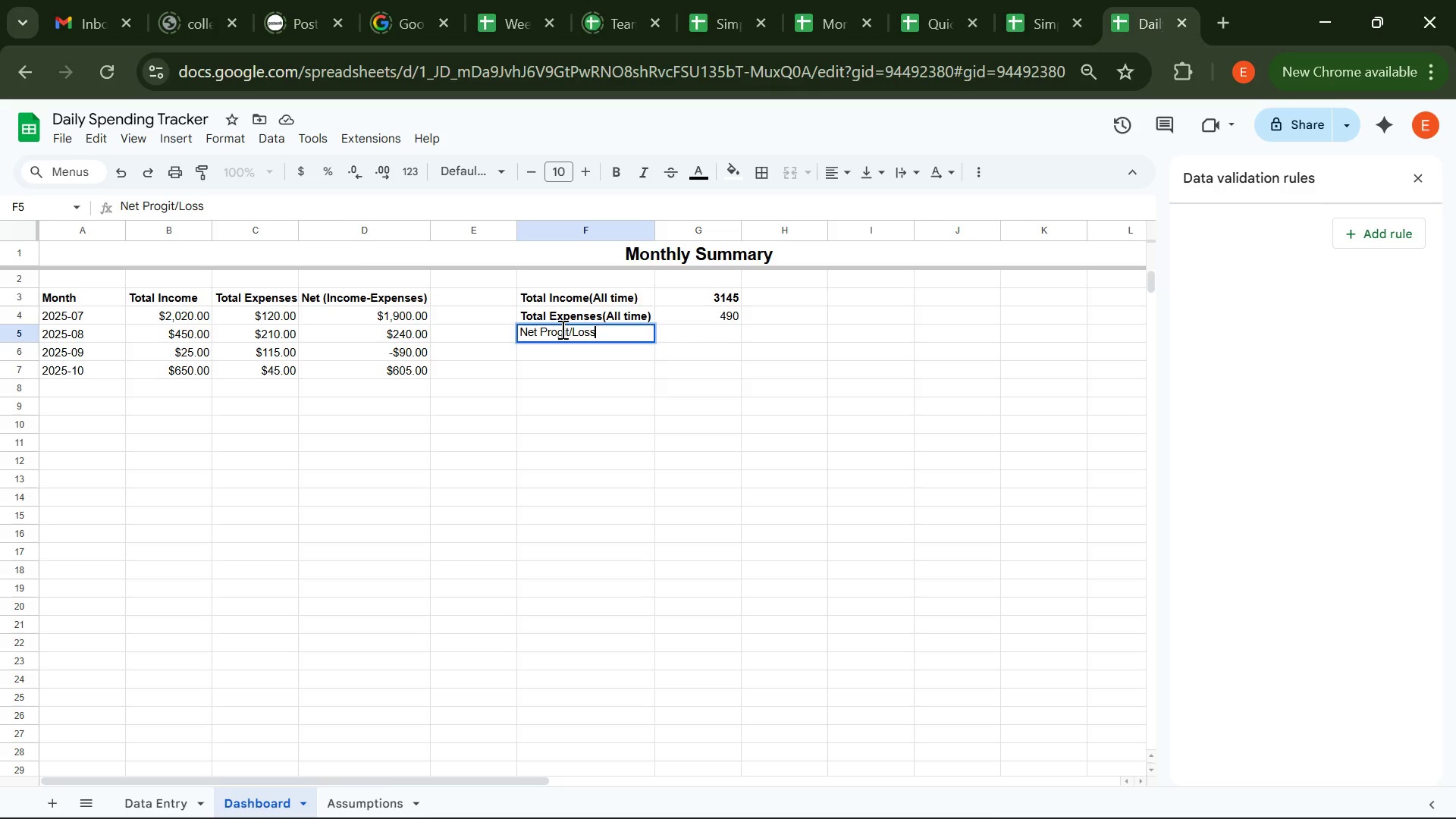 
left_click([561, 329])
 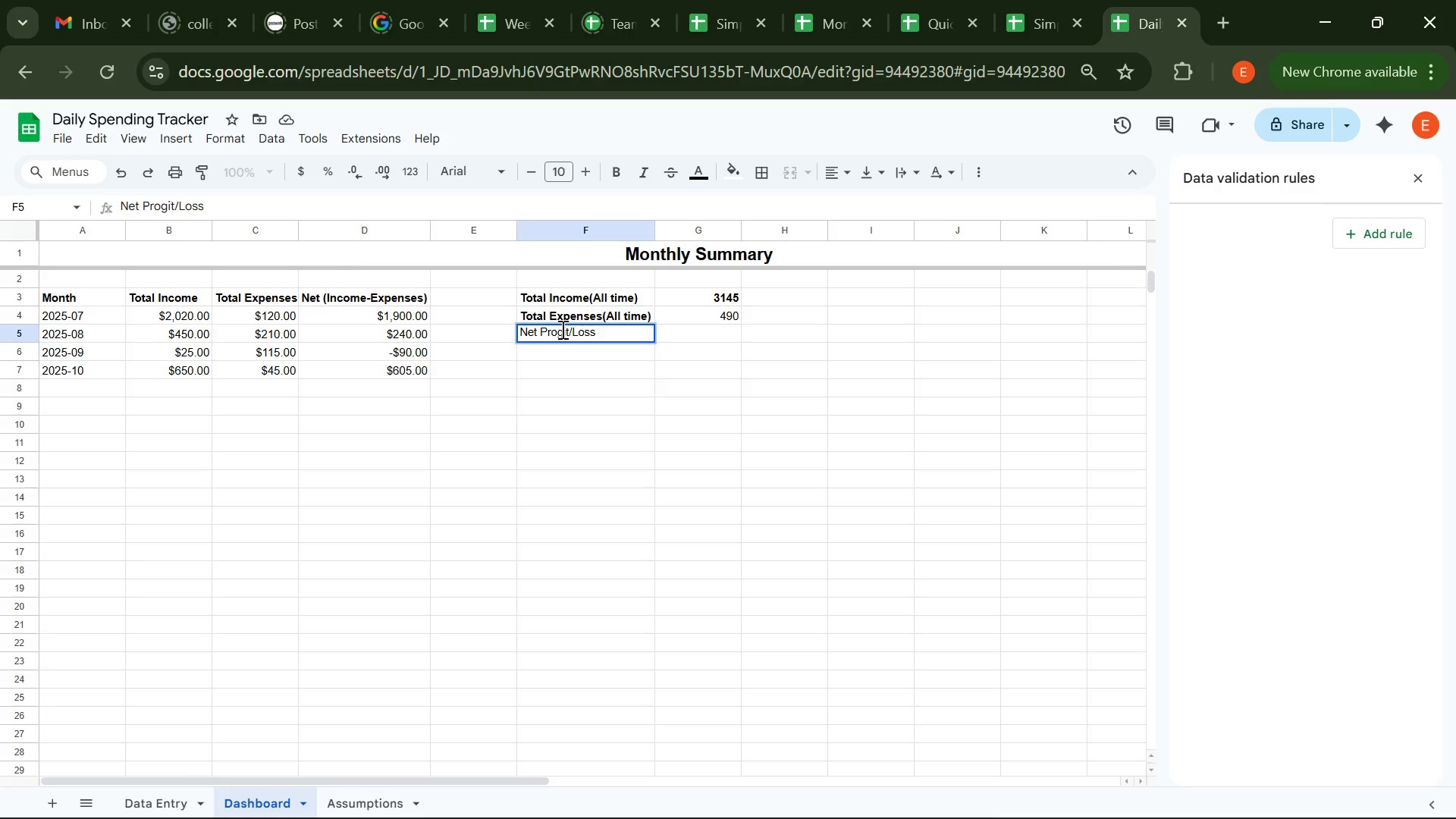 
key(Backspace)
 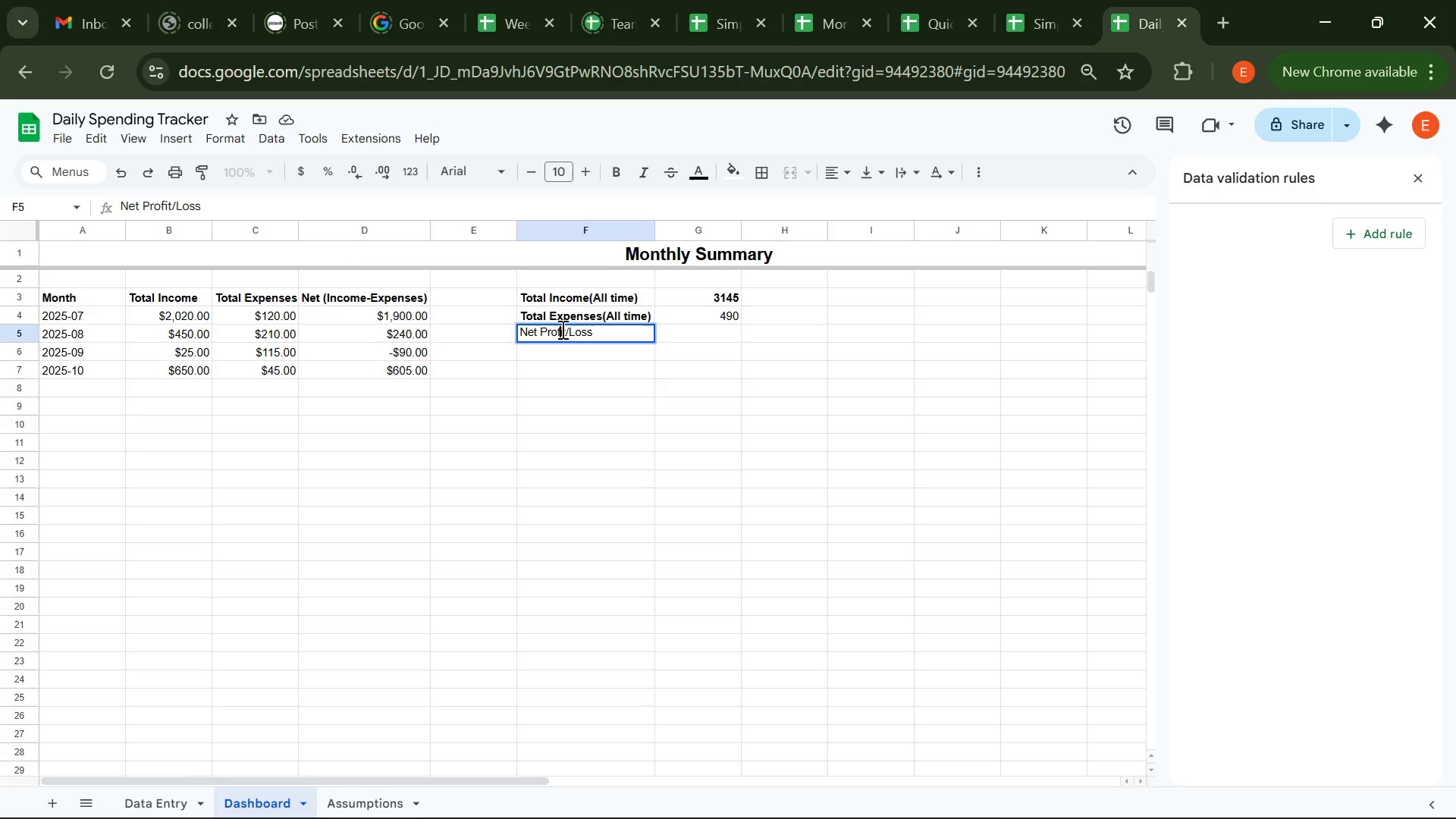 
key(F)
 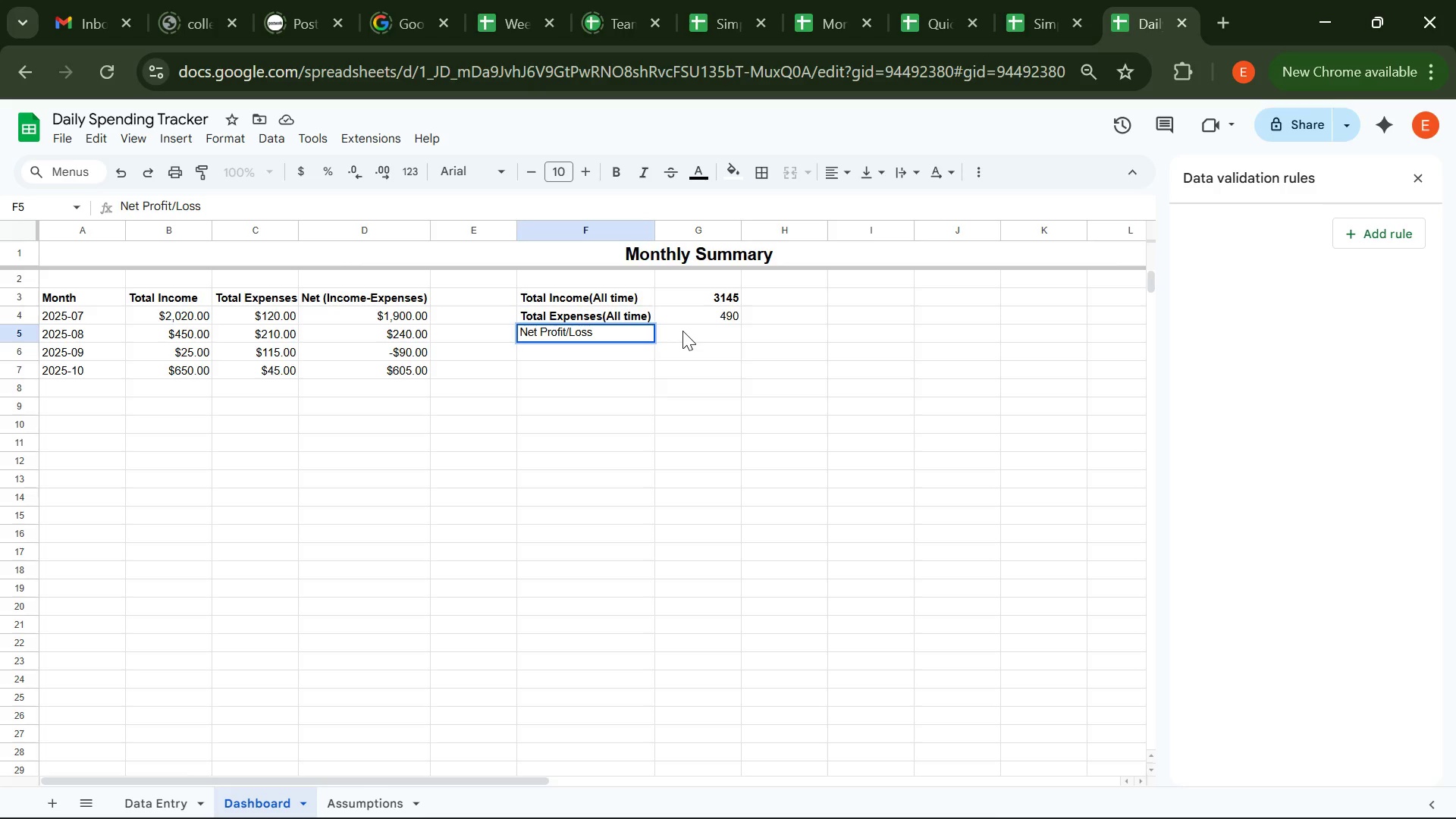 
left_click([682, 331])
 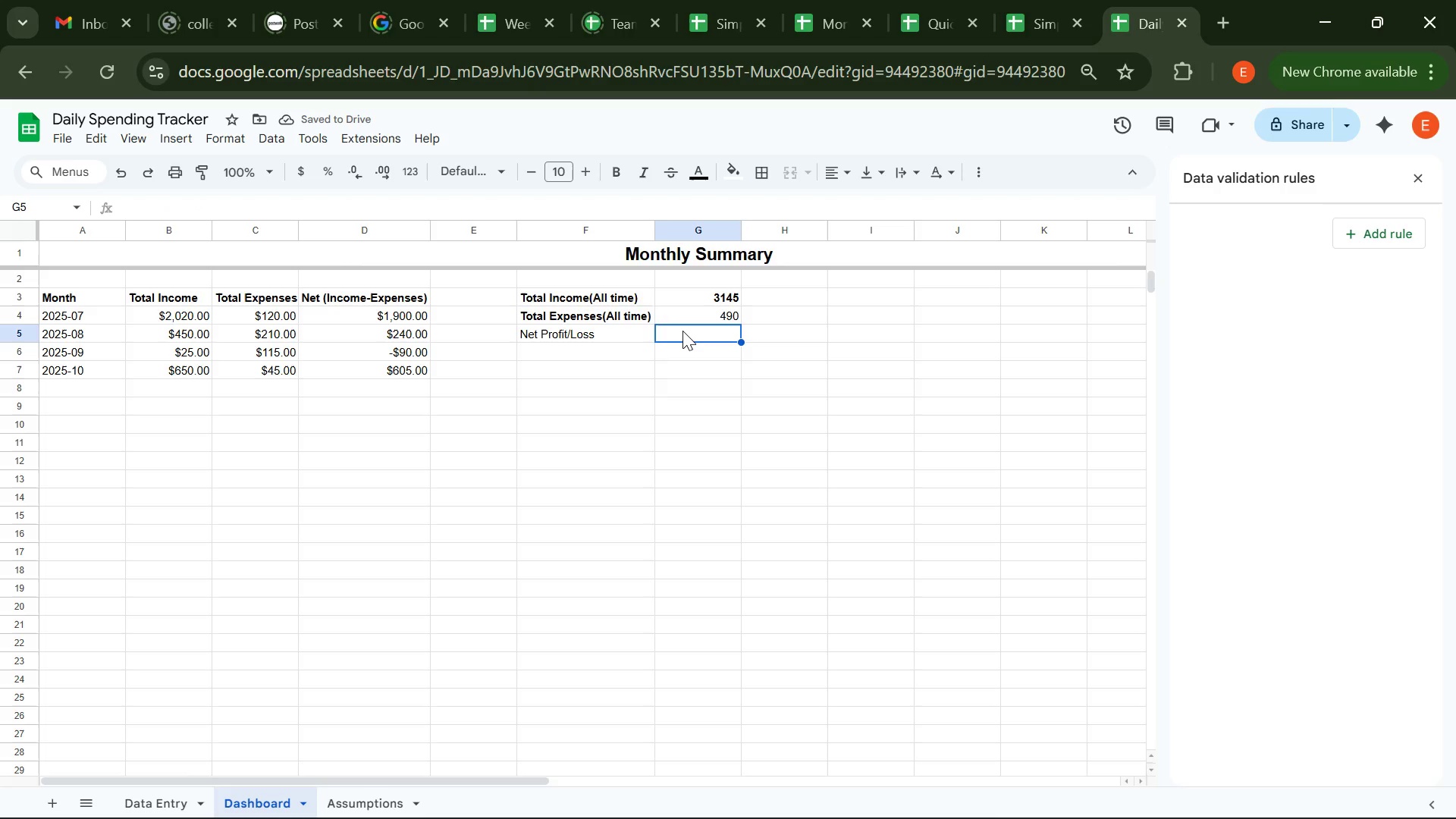 
wait(5.73)
 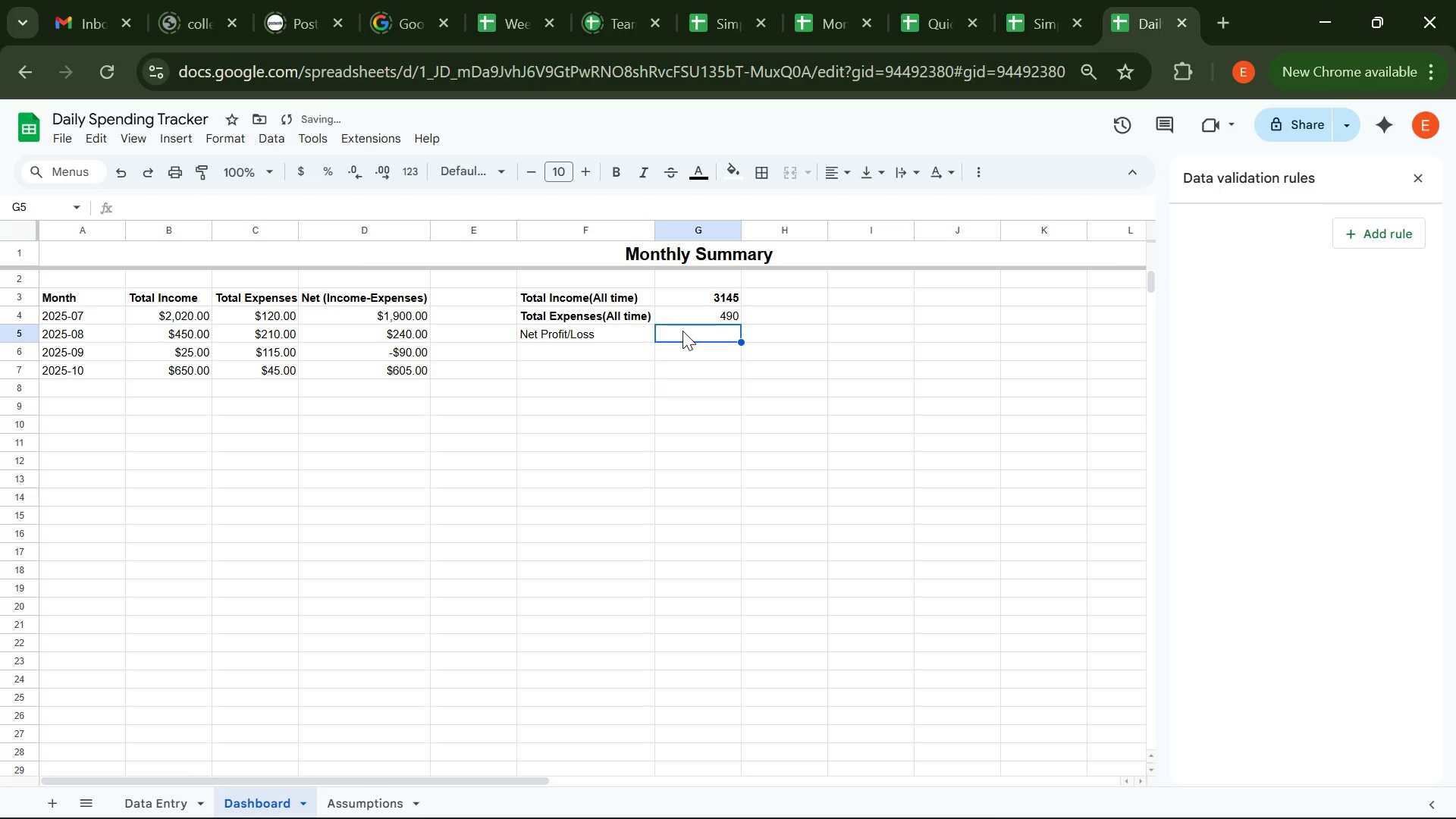 
type(=G3-G4)
 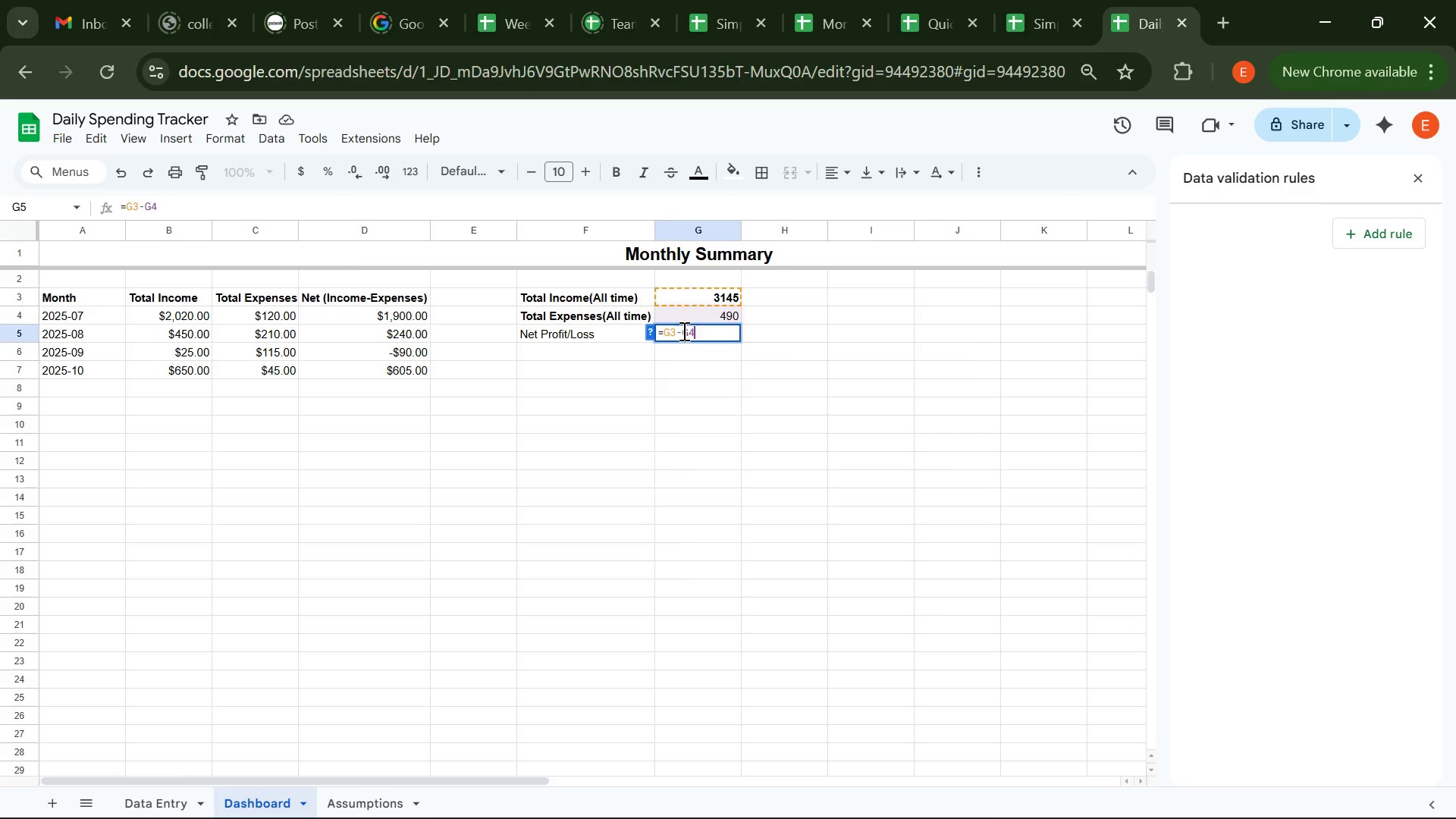 
key(Enter)
 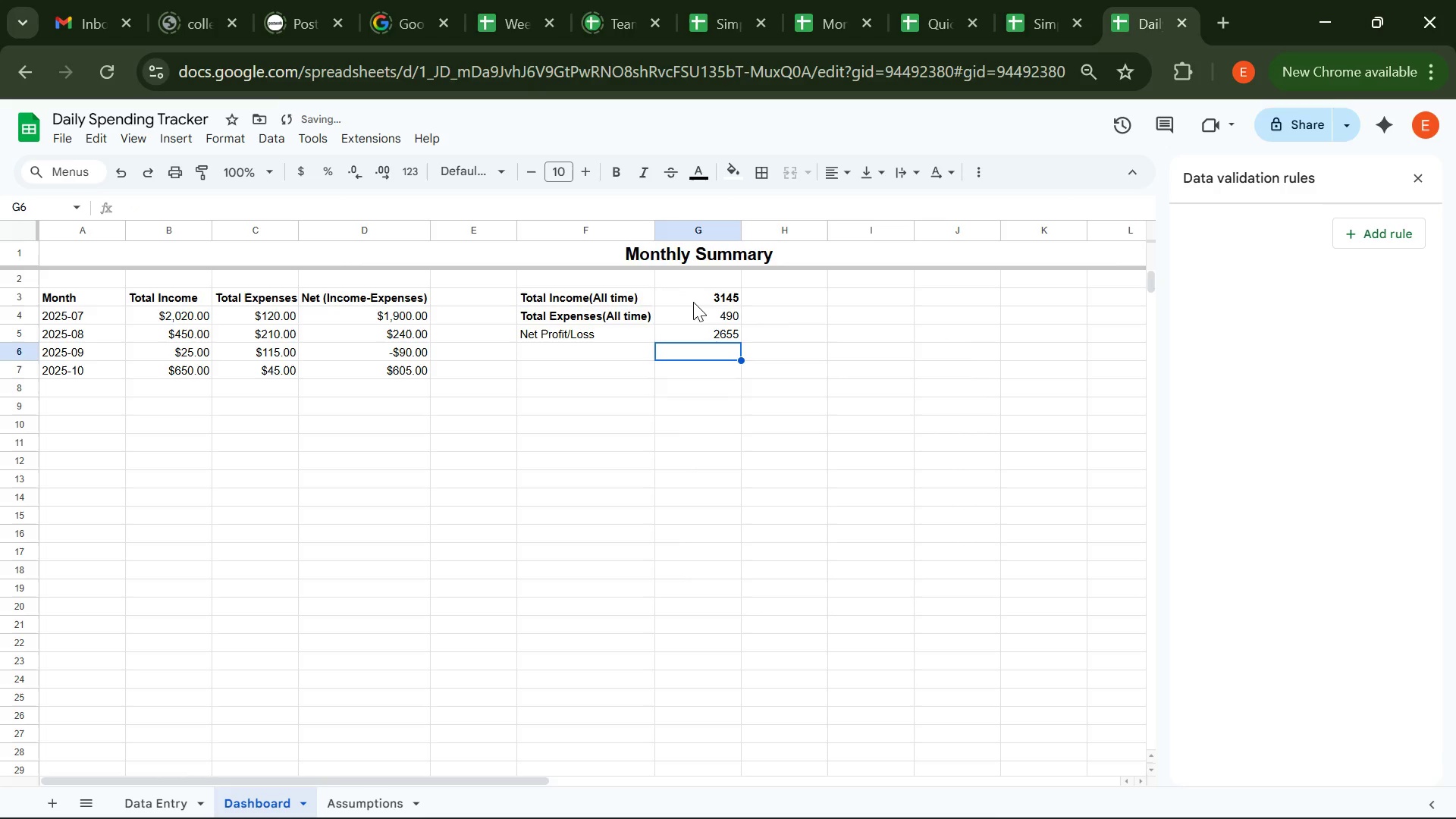 
left_click([694, 300])
 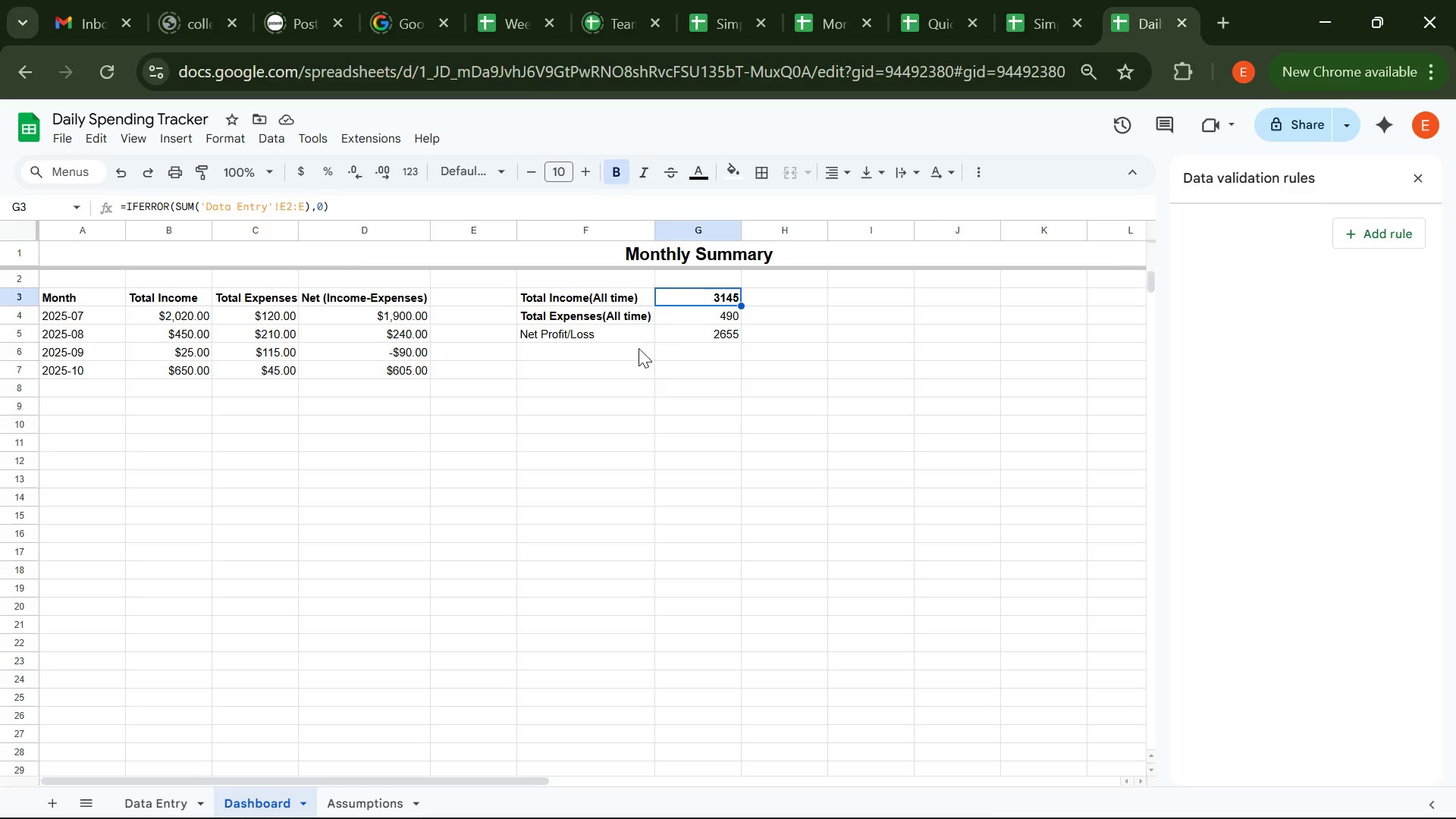 
left_click([611, 335])
 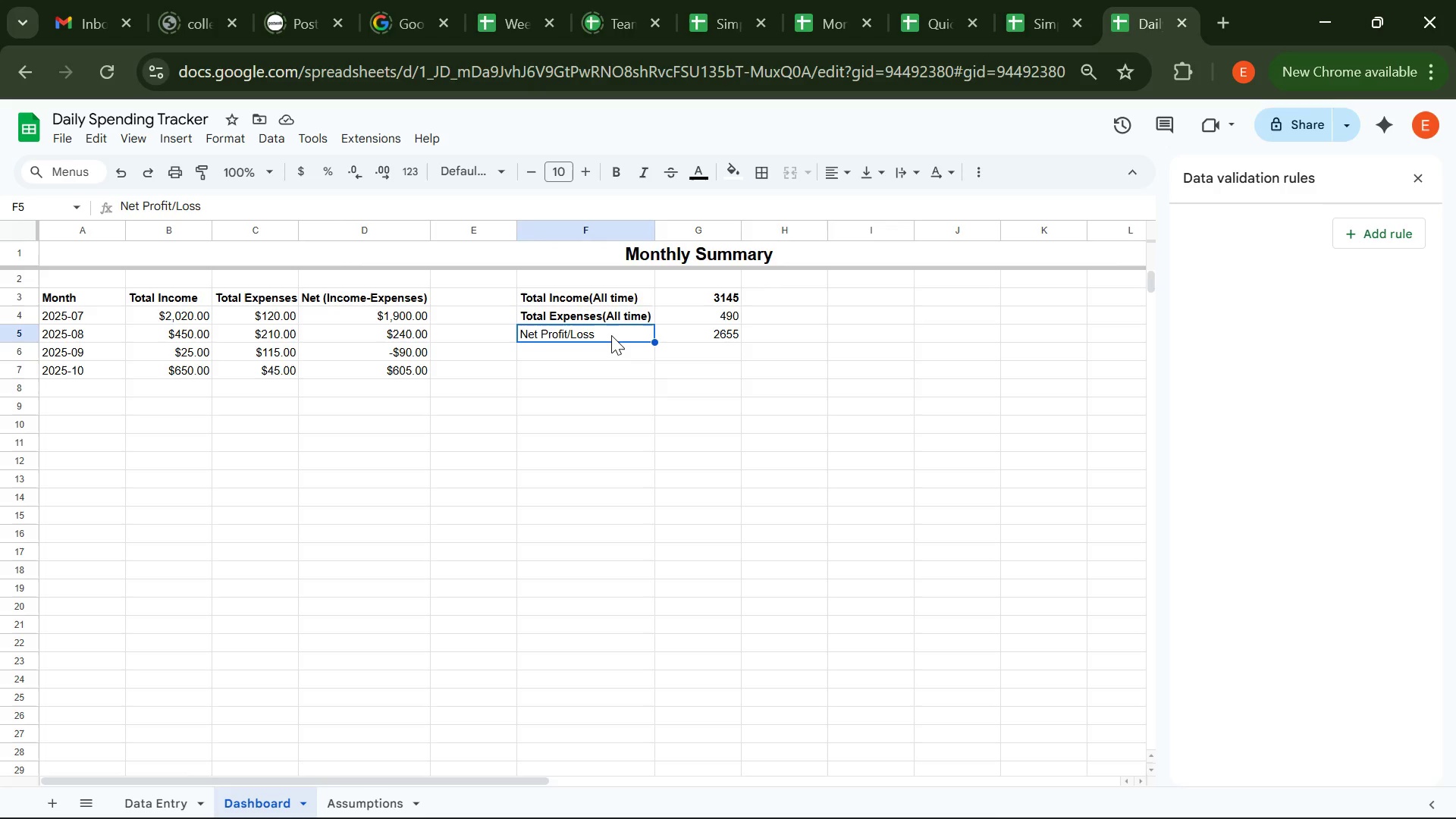 
key(Control+ControlLeft)
 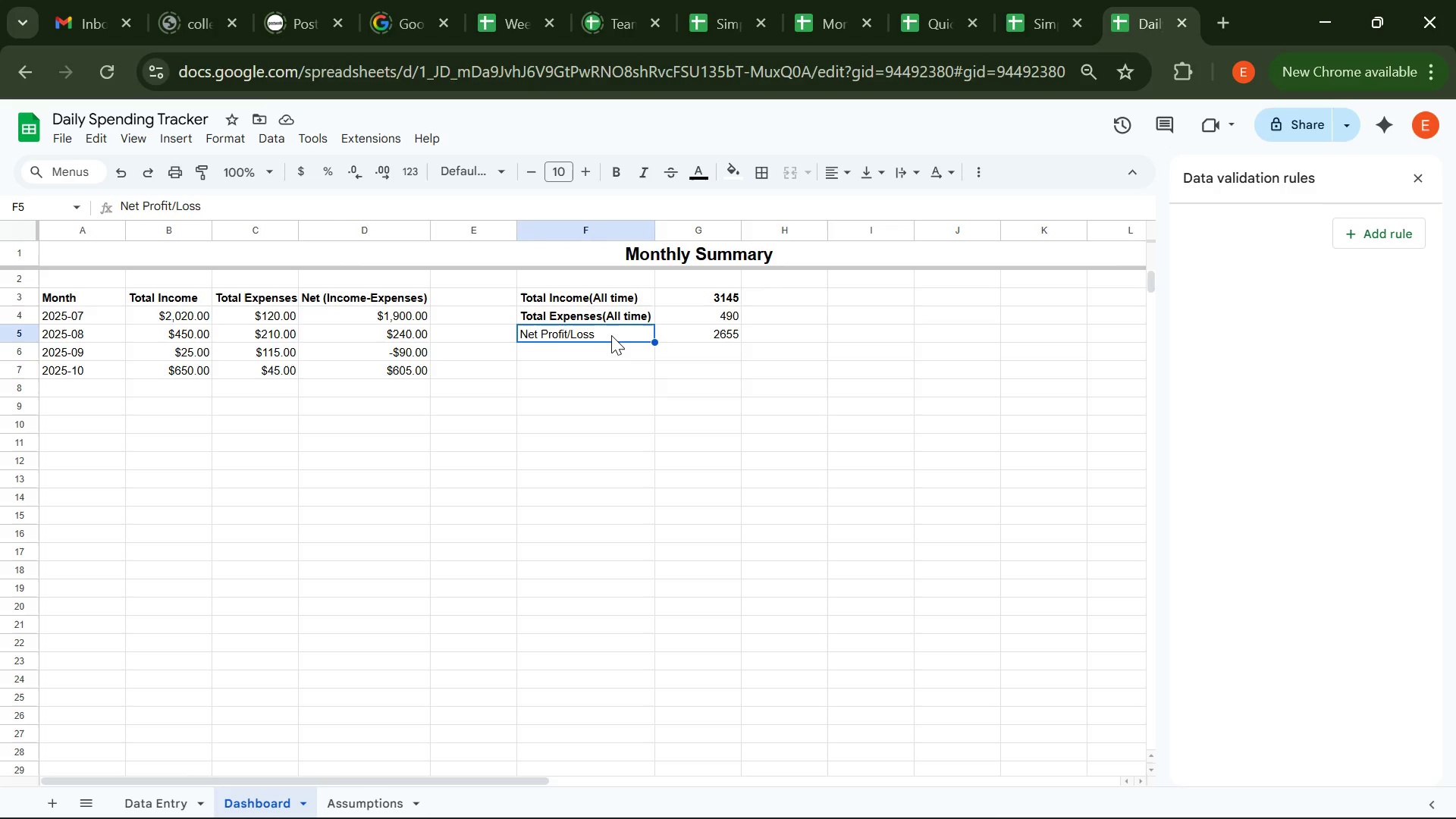 
hold_key(key=B, duration=8.39)
 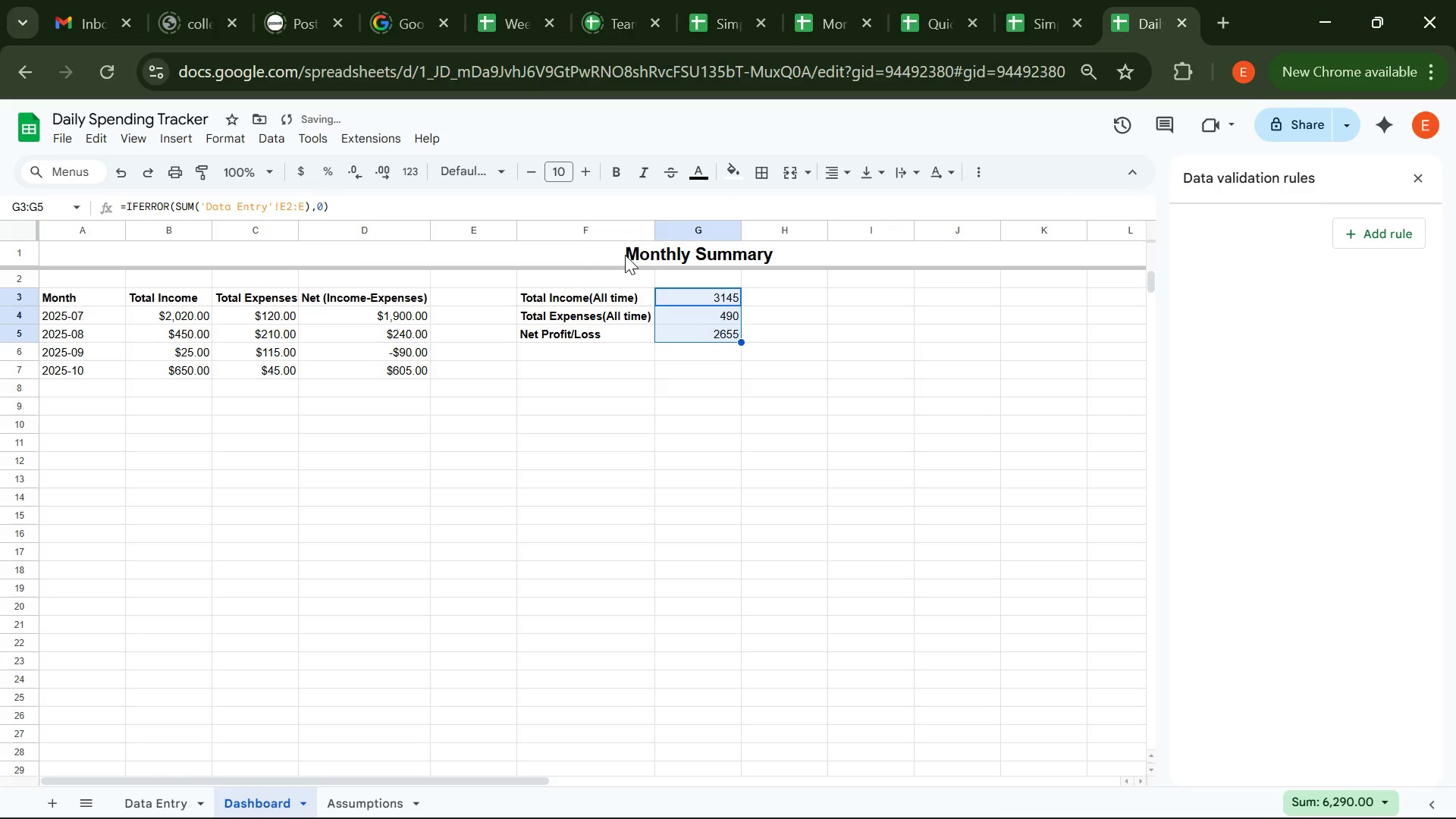 
left_click([715, 297])
 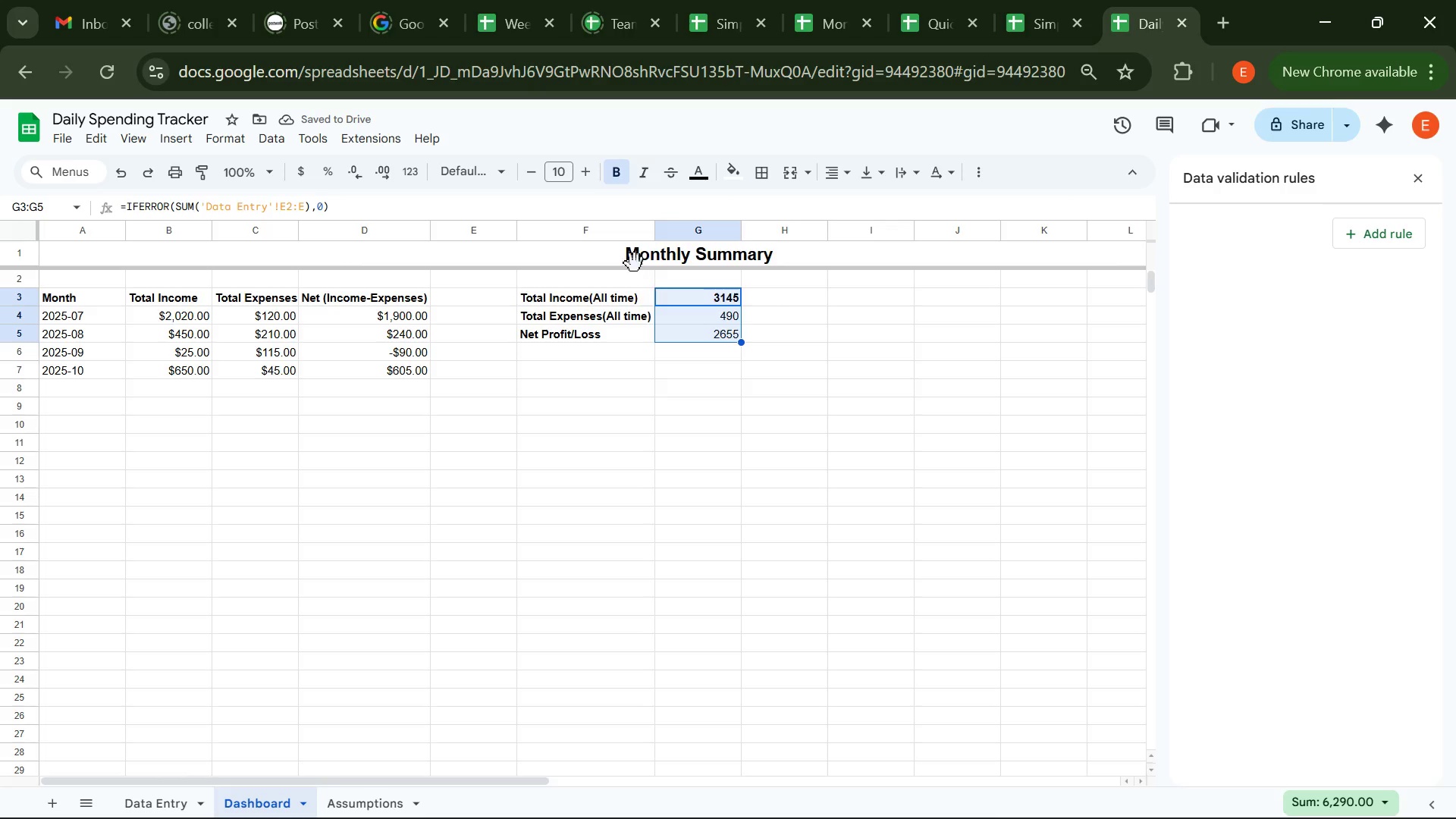 
hold_key(key=ControlLeft, duration=0.54)
 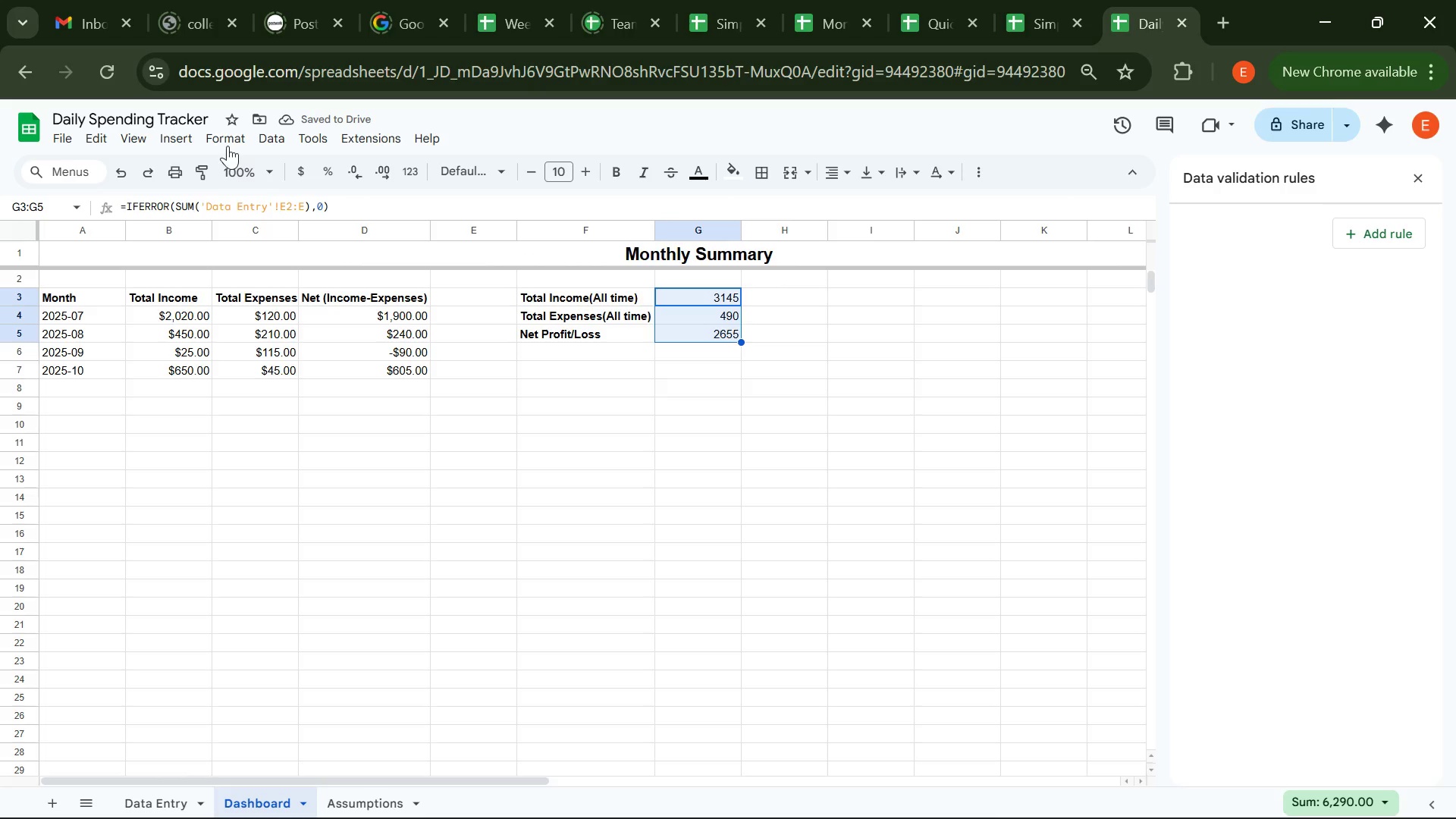 
left_click([227, 143])
 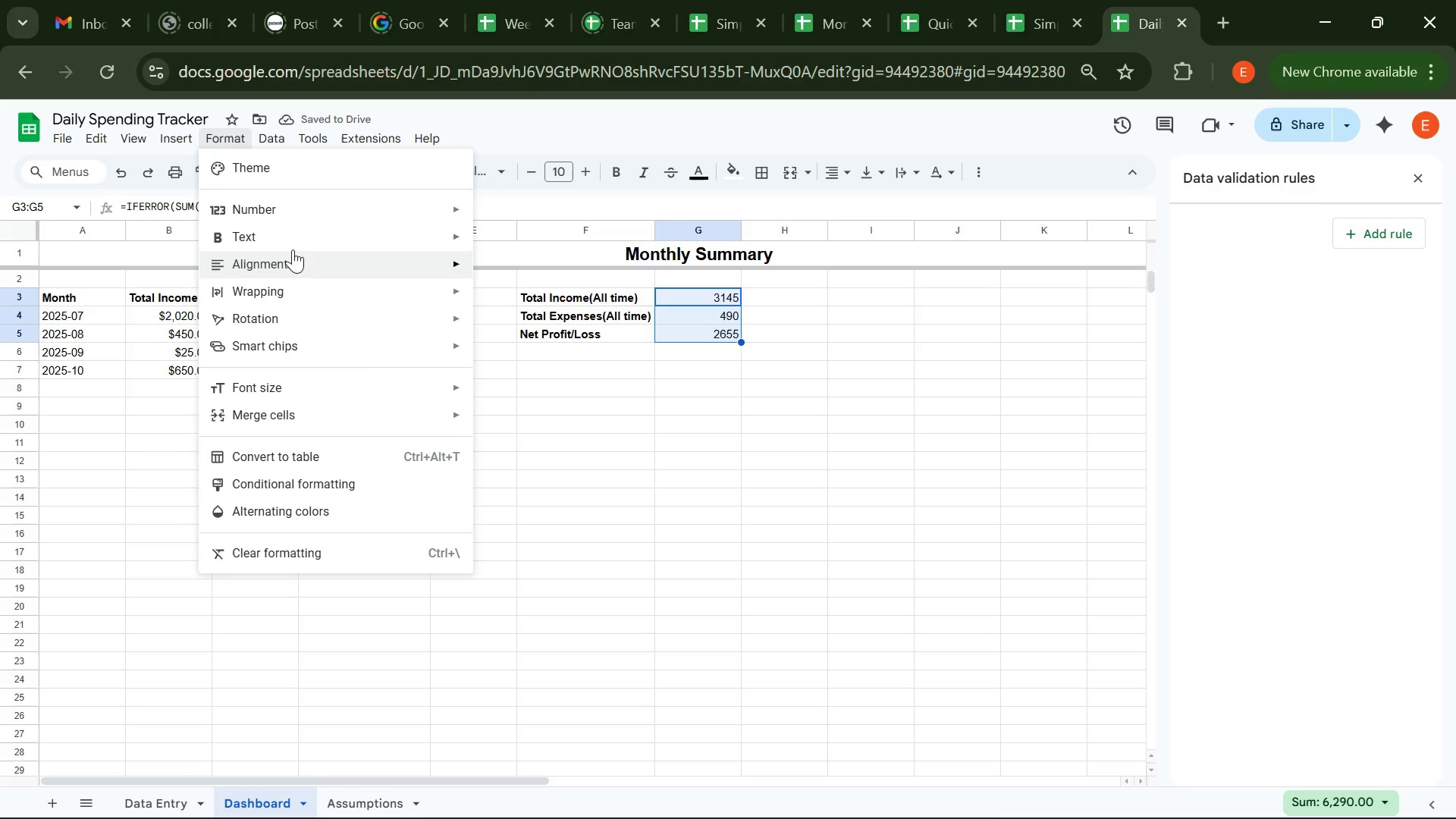 
mouse_move([322, 221])
 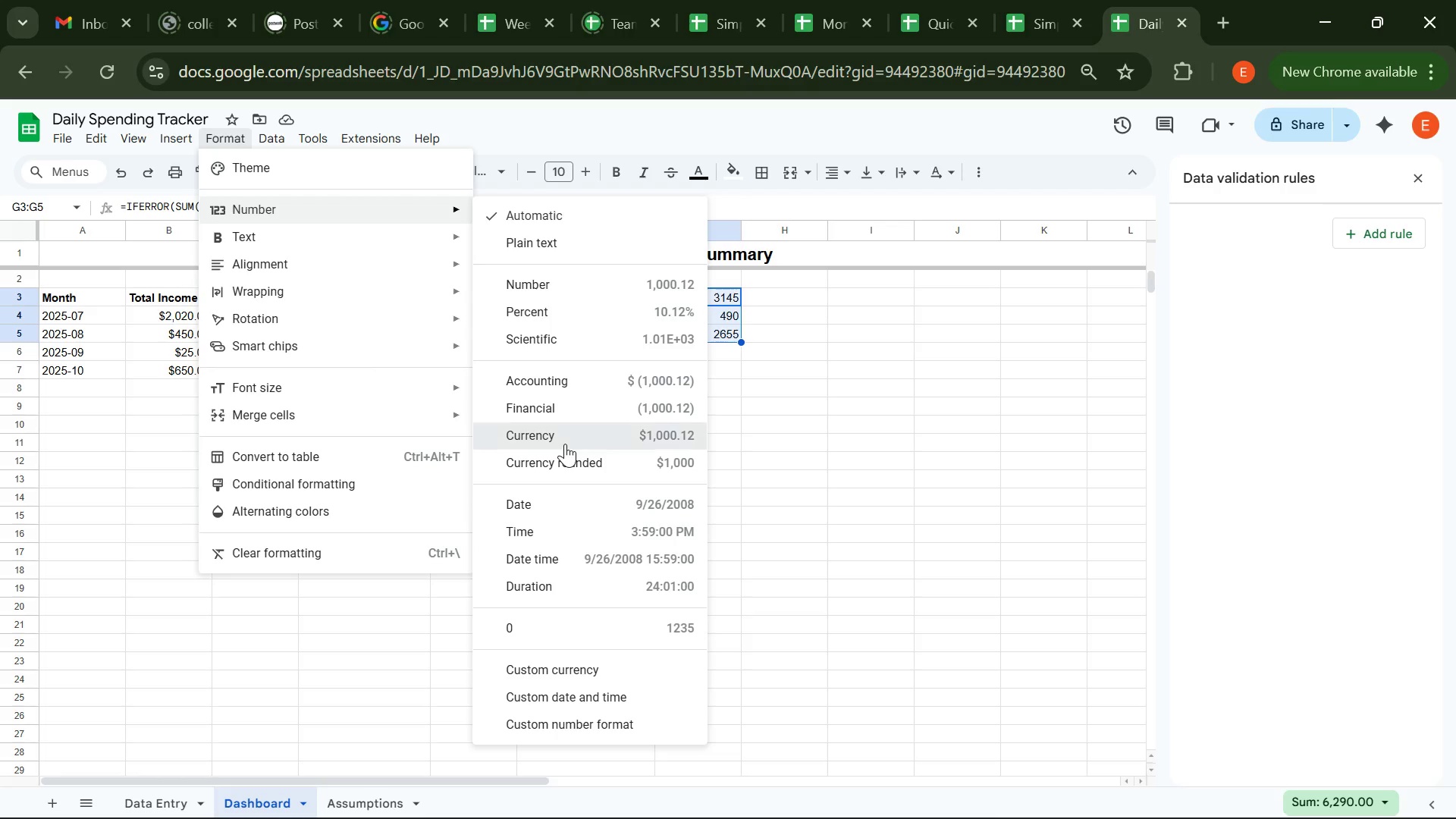 
left_click([565, 444])
 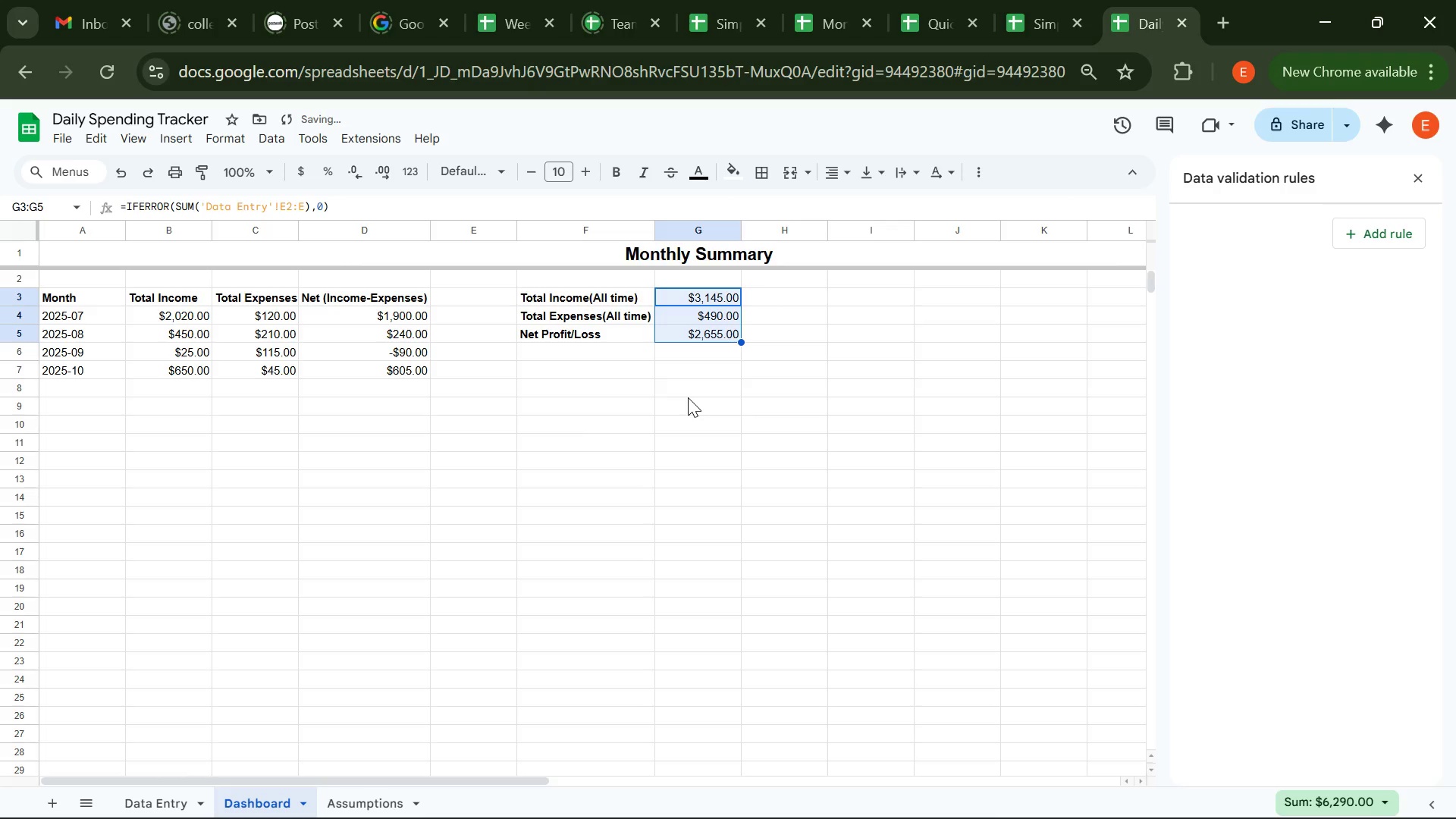 
left_click([688, 397])
 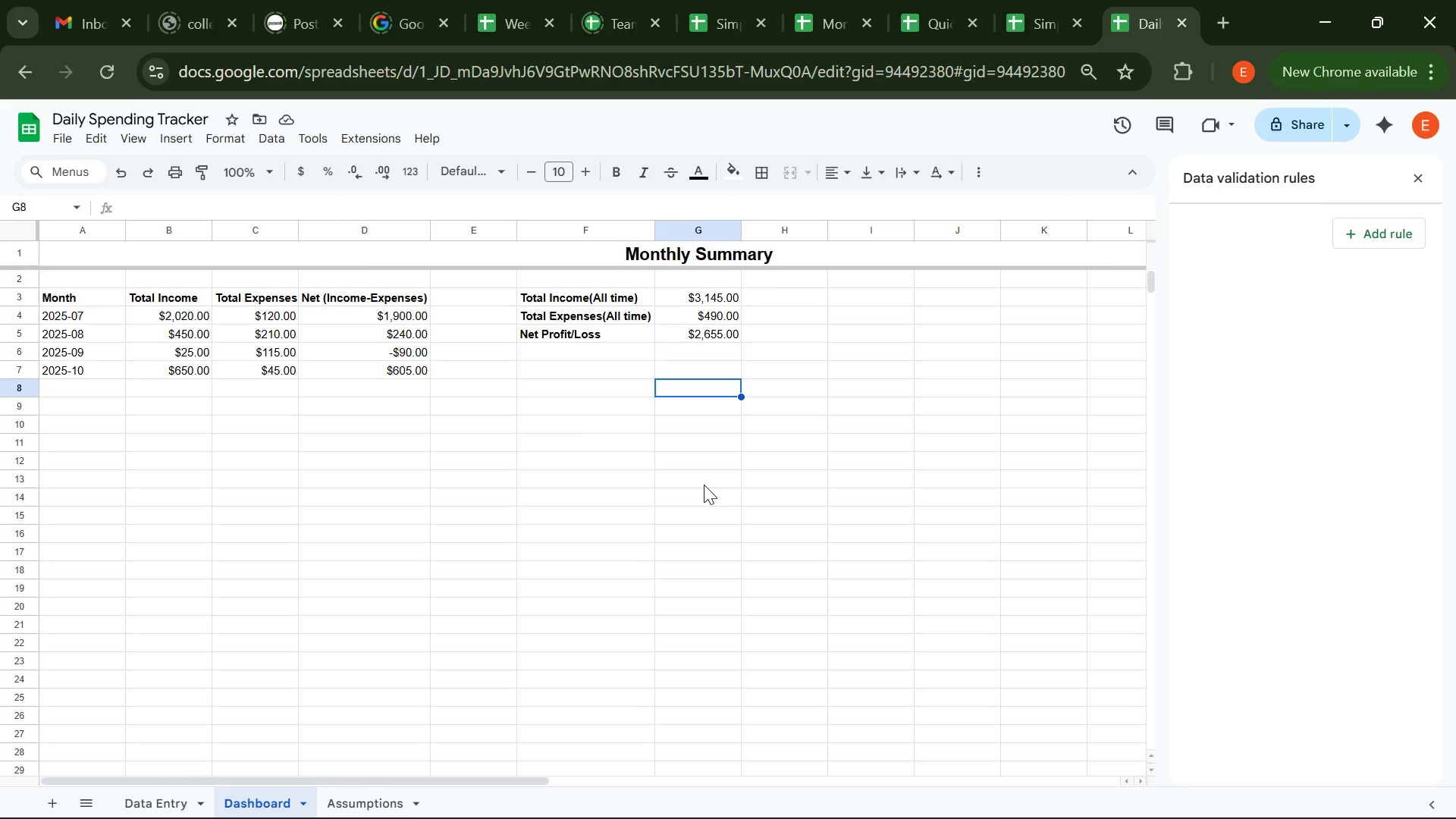 
wait(30.88)
 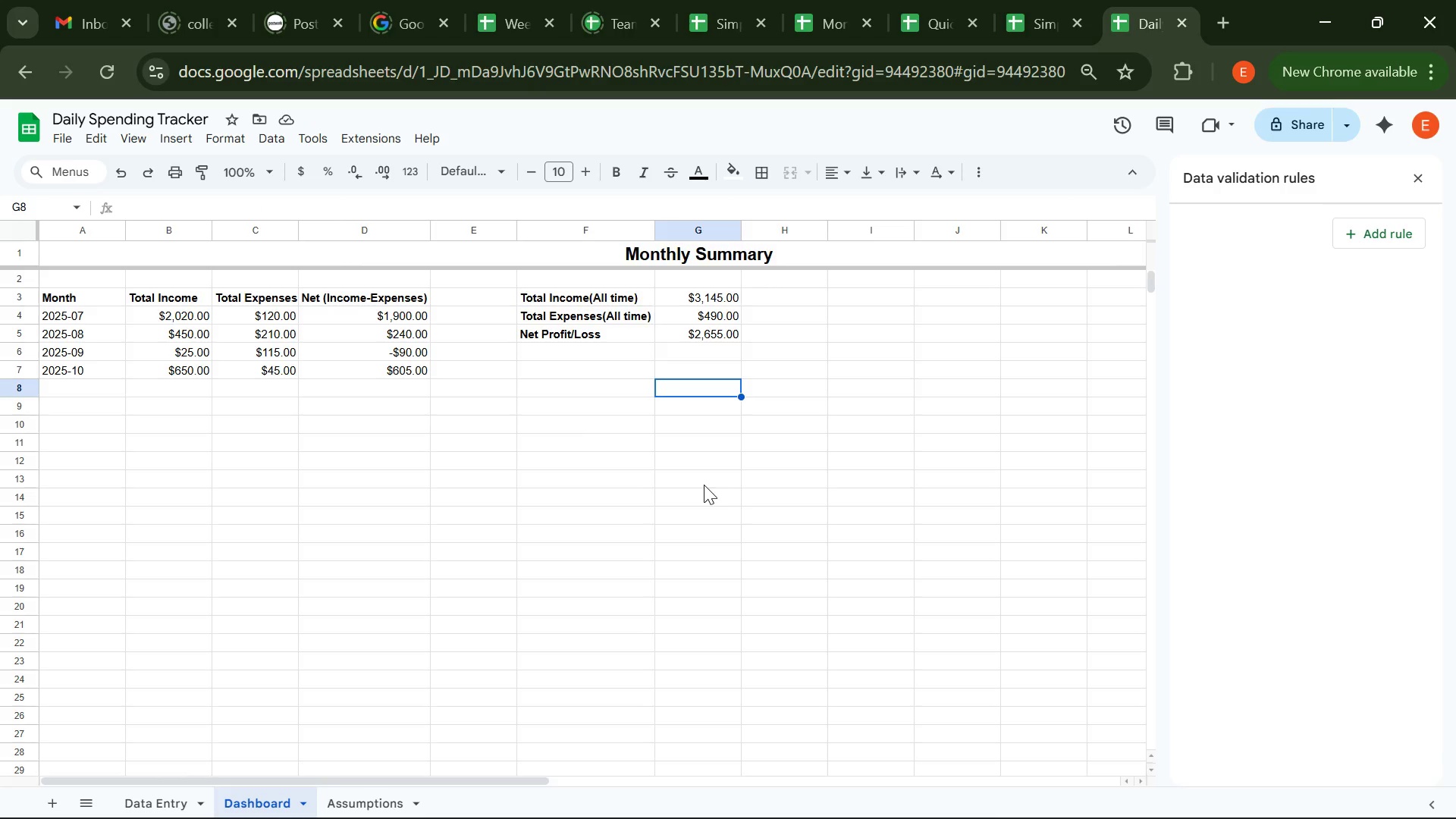 
left_click([1023, 799])